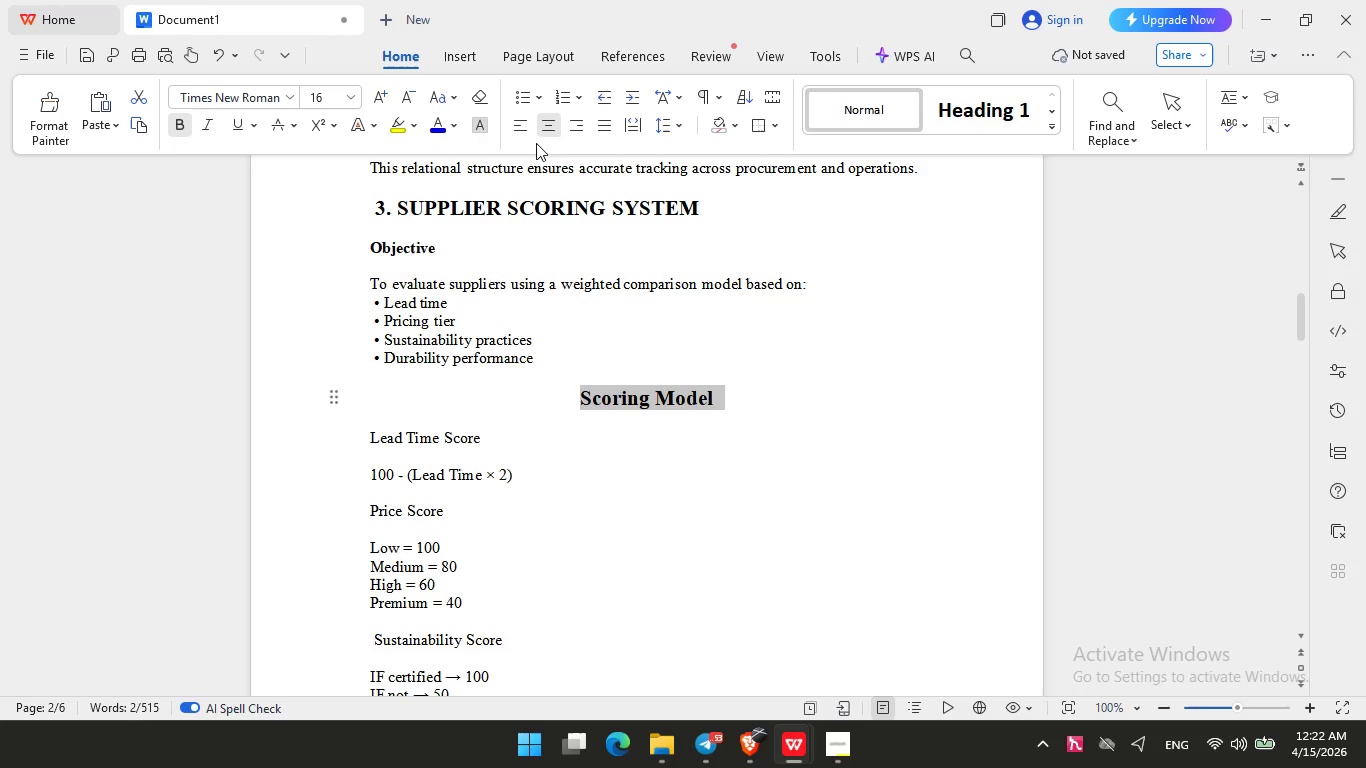 
left_click([527, 132])
 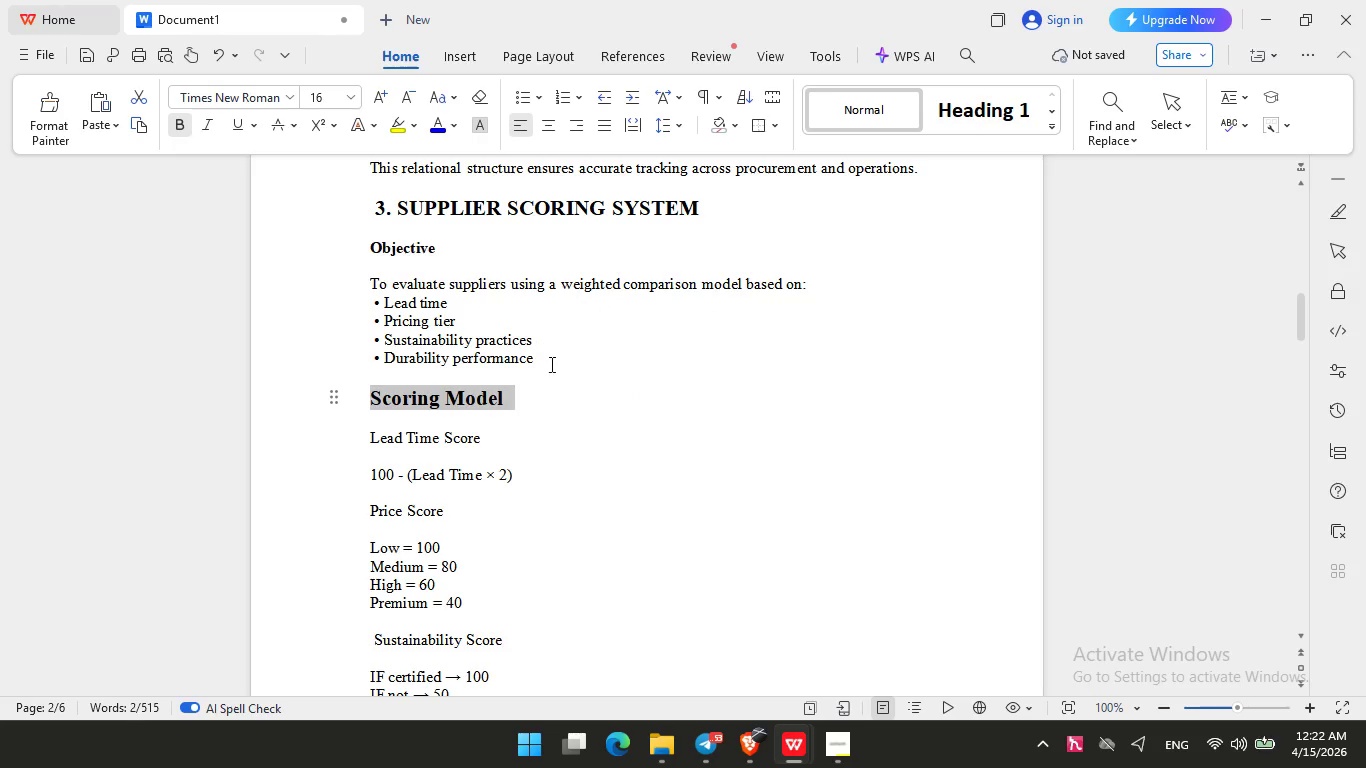 
left_click([573, 402])
 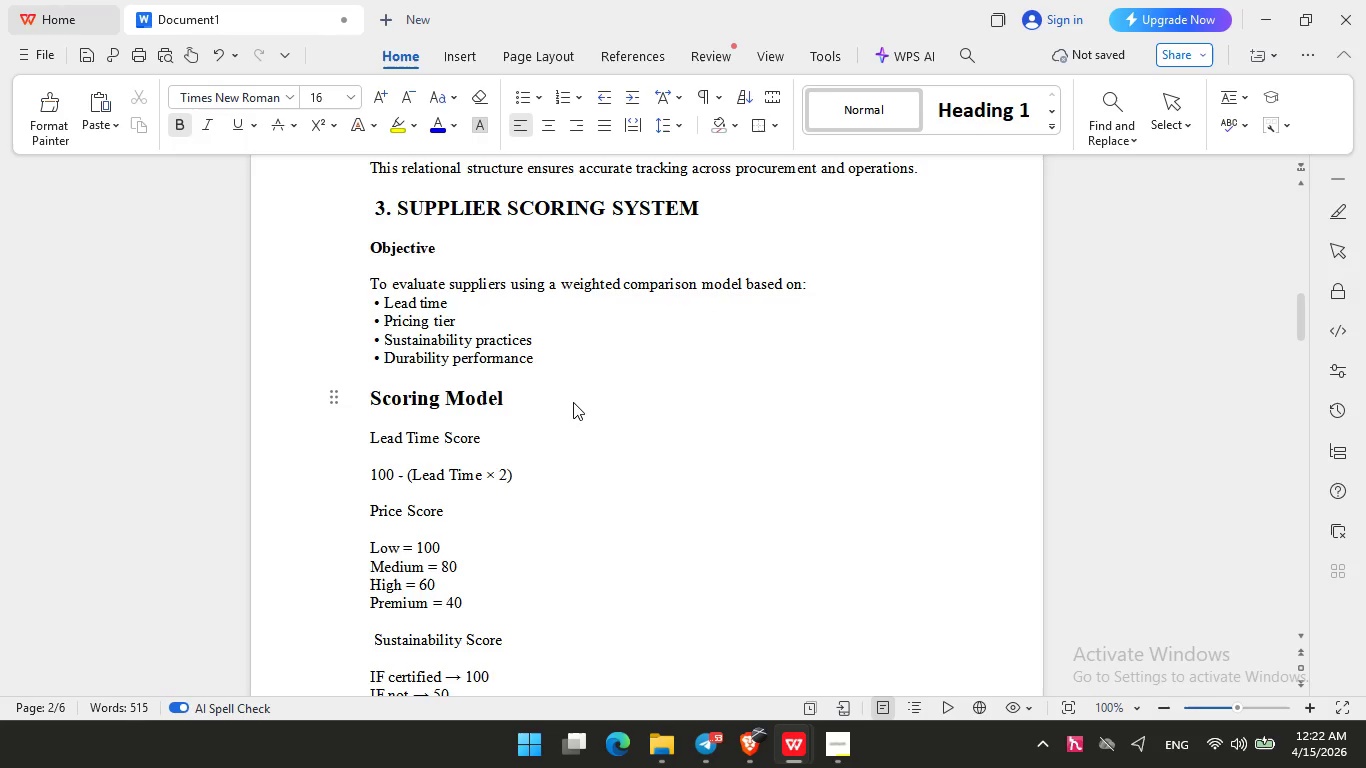 
scroll: coordinate [573, 402], scroll_direction: down, amount: 11.0
 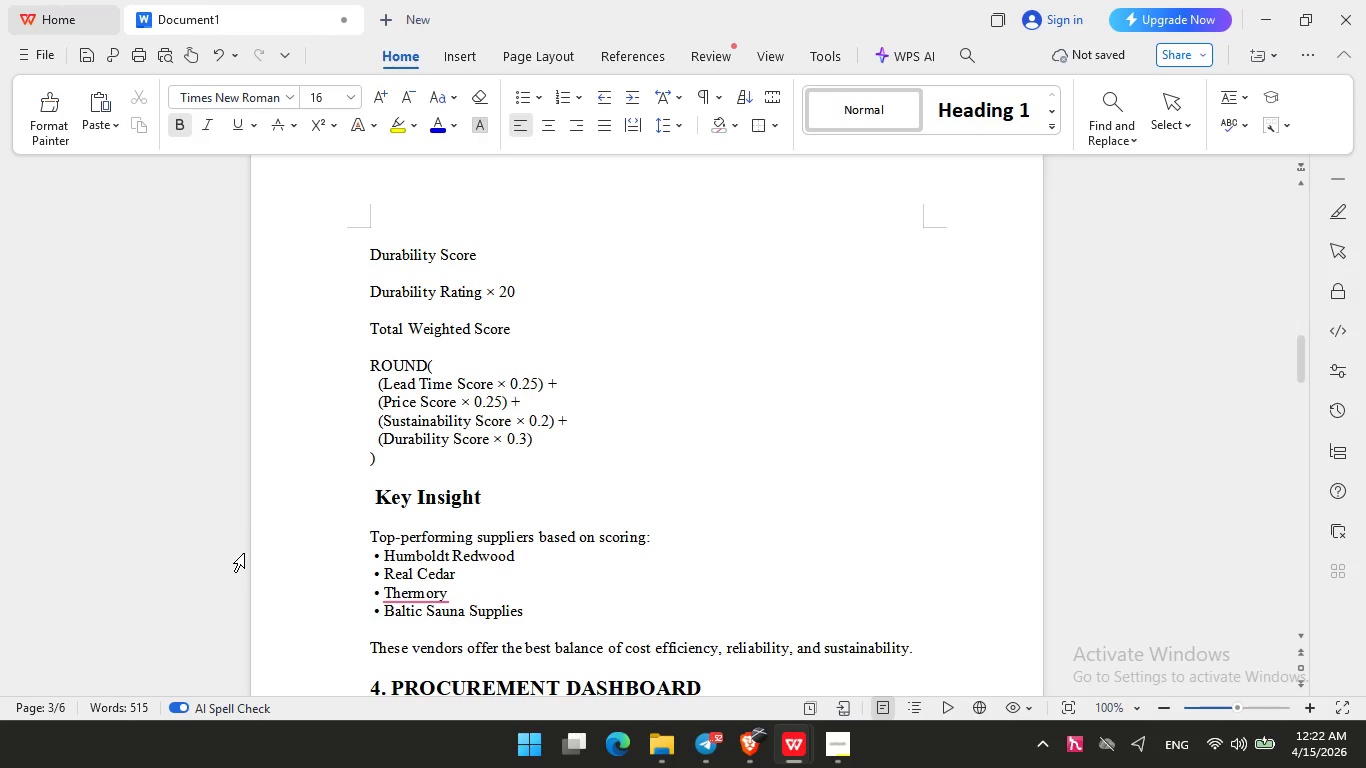 
wait(24.64)
 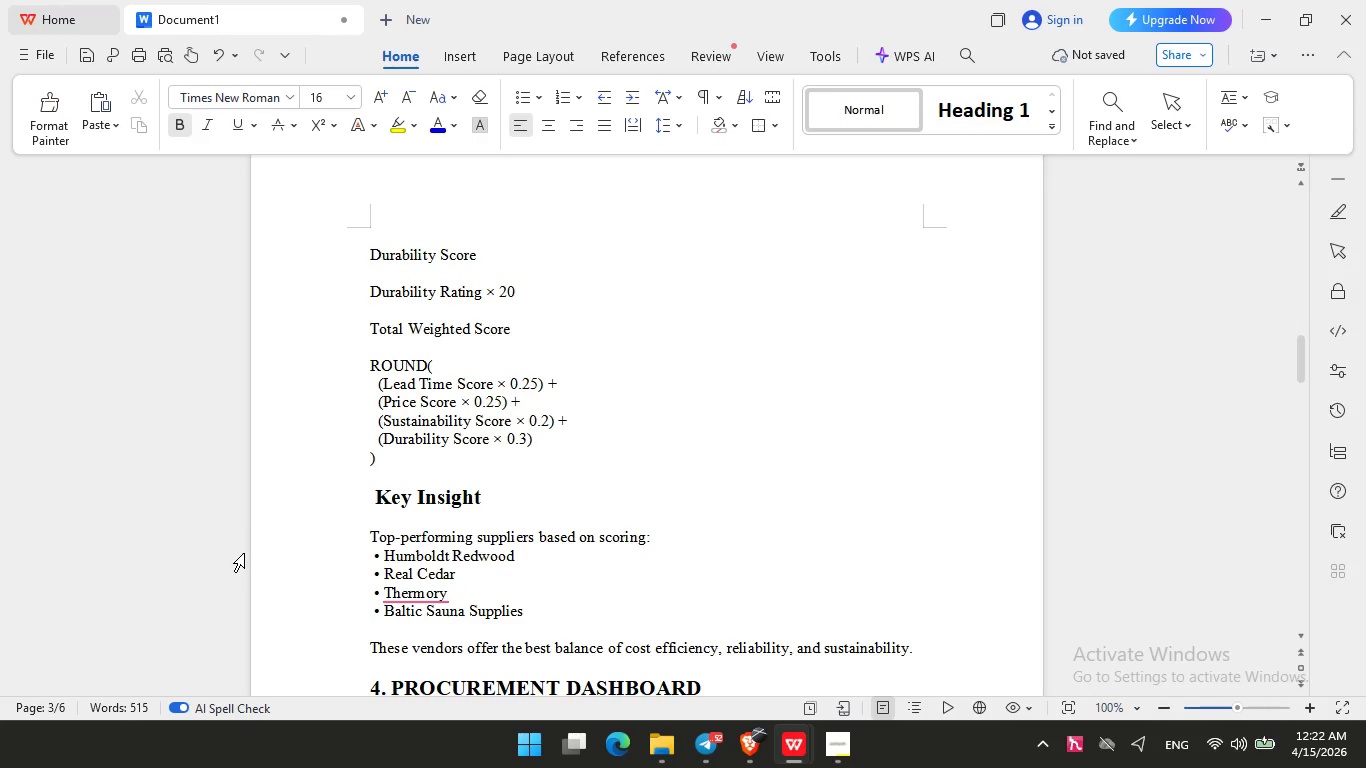 
hold_key(key=ArrowDown, duration=0.47)
 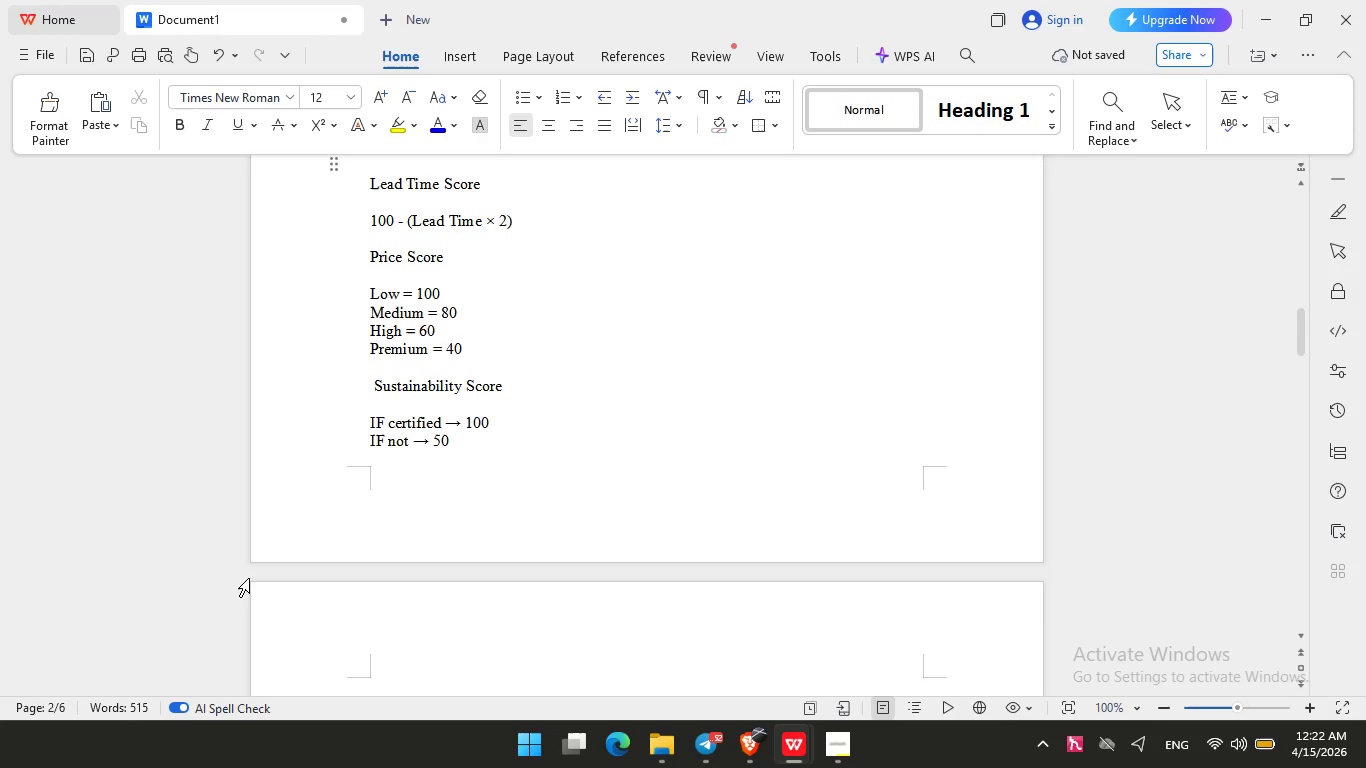 
key(ArrowDown)
 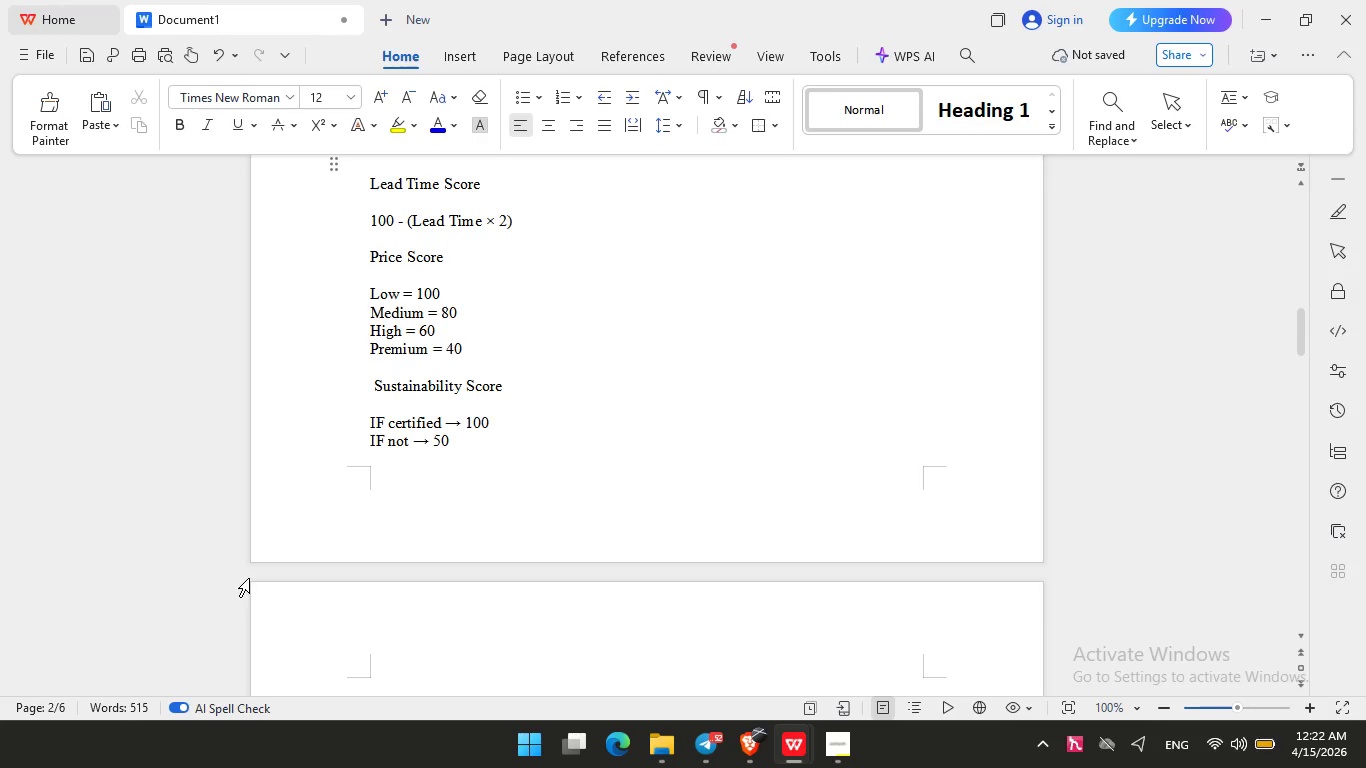 
key(ArrowUp)
 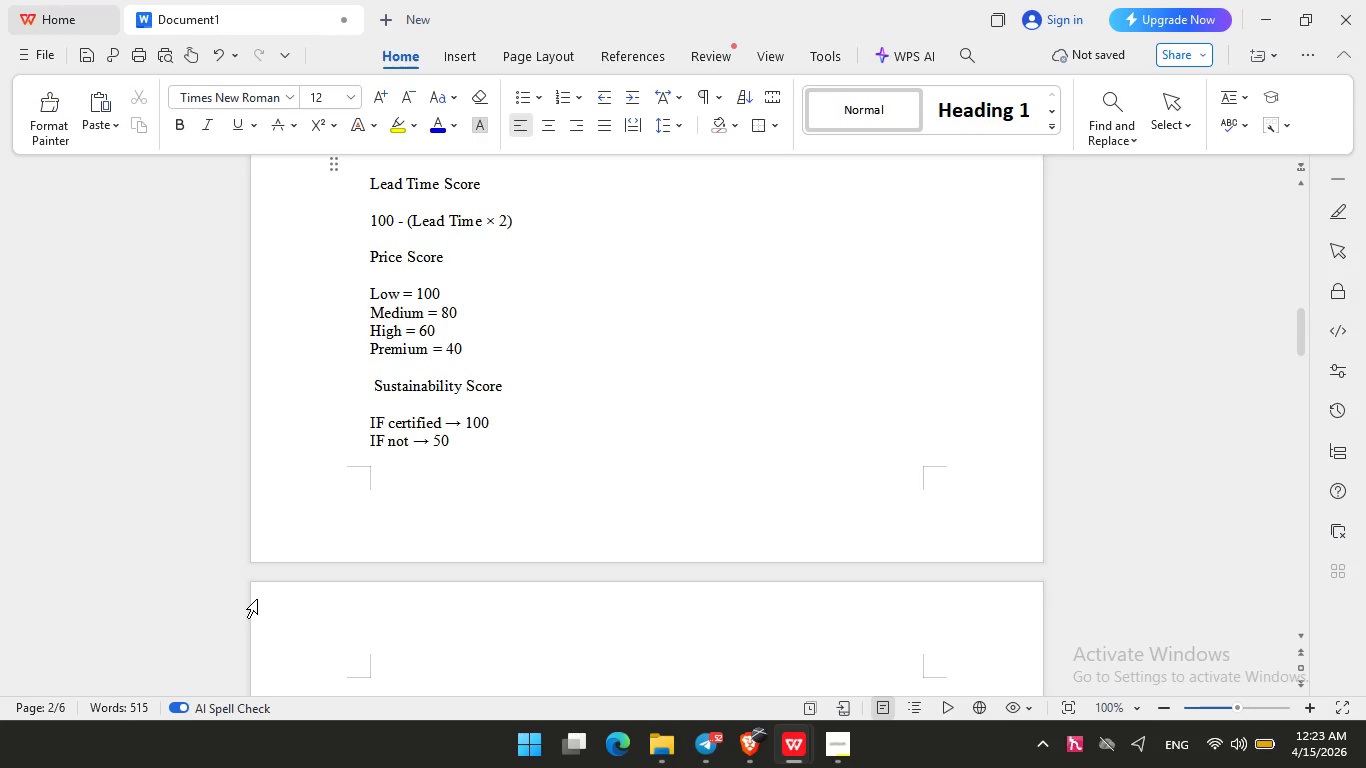 
wait(7.94)
 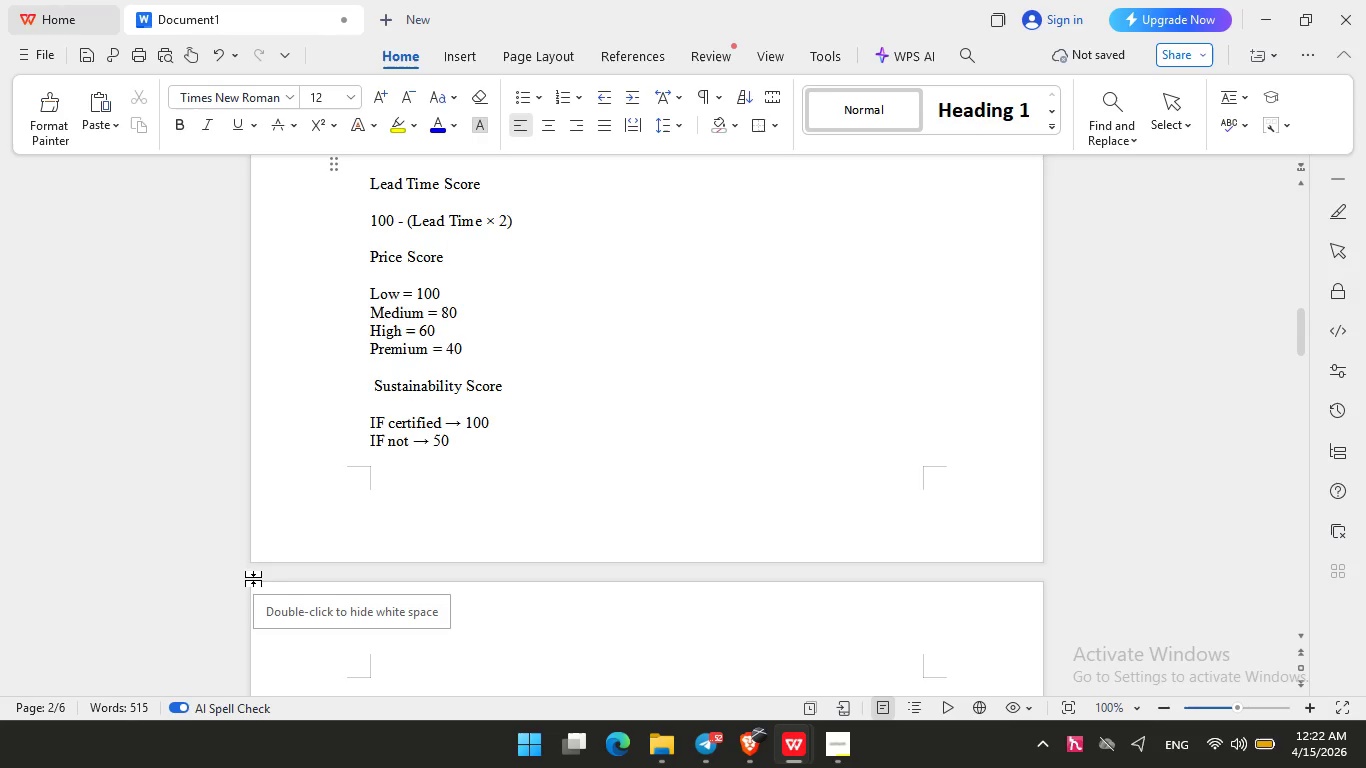 
scroll: coordinate [454, 376], scroll_direction: up, amount: 5.0
 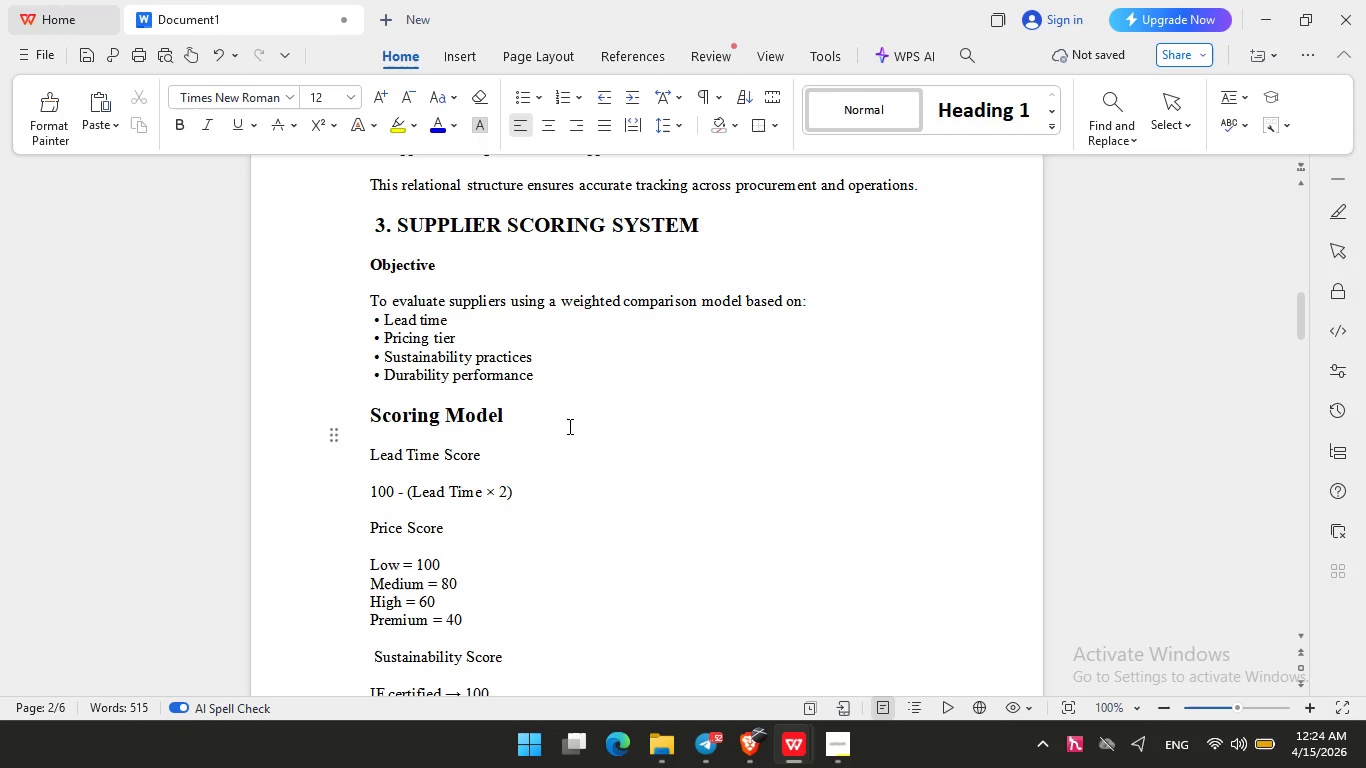 
wait(97.32)
 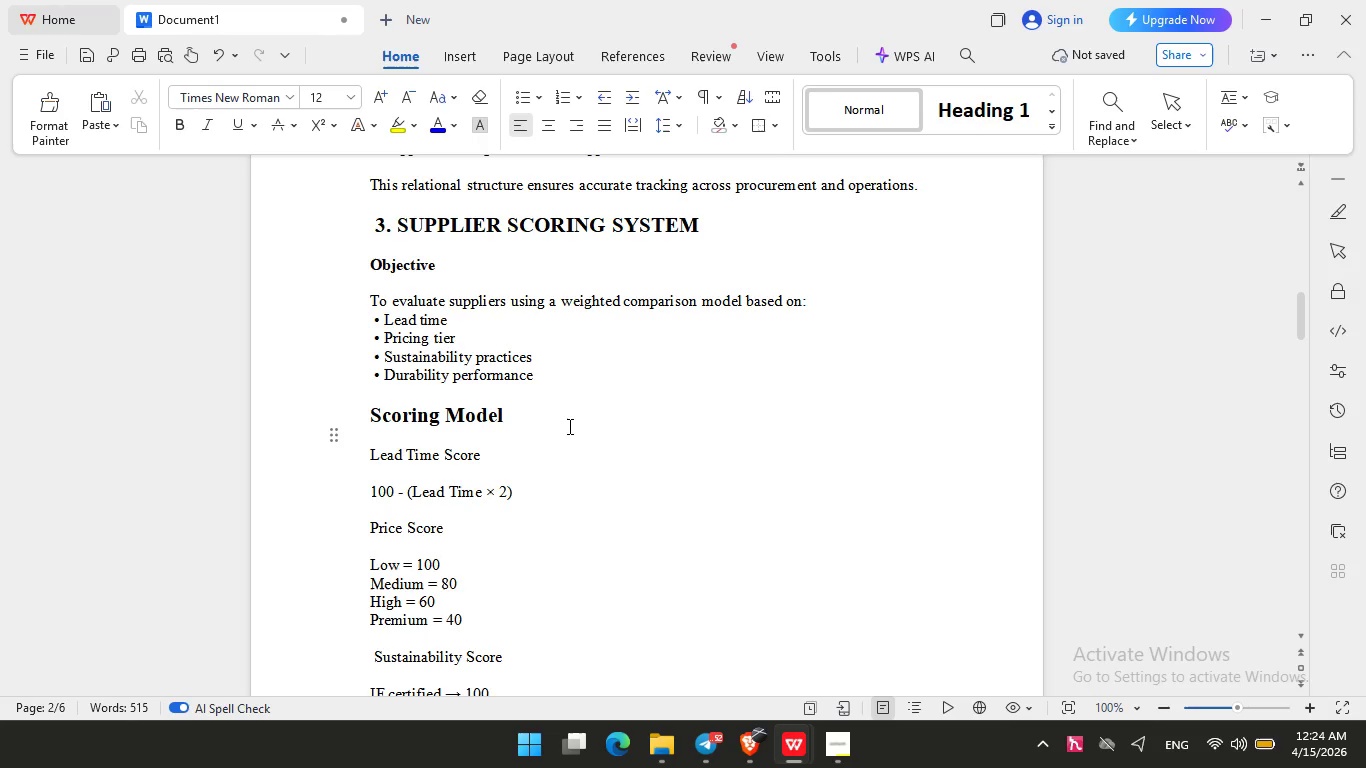 
scroll: coordinate [763, 405], scroll_direction: down, amount: 12.0
 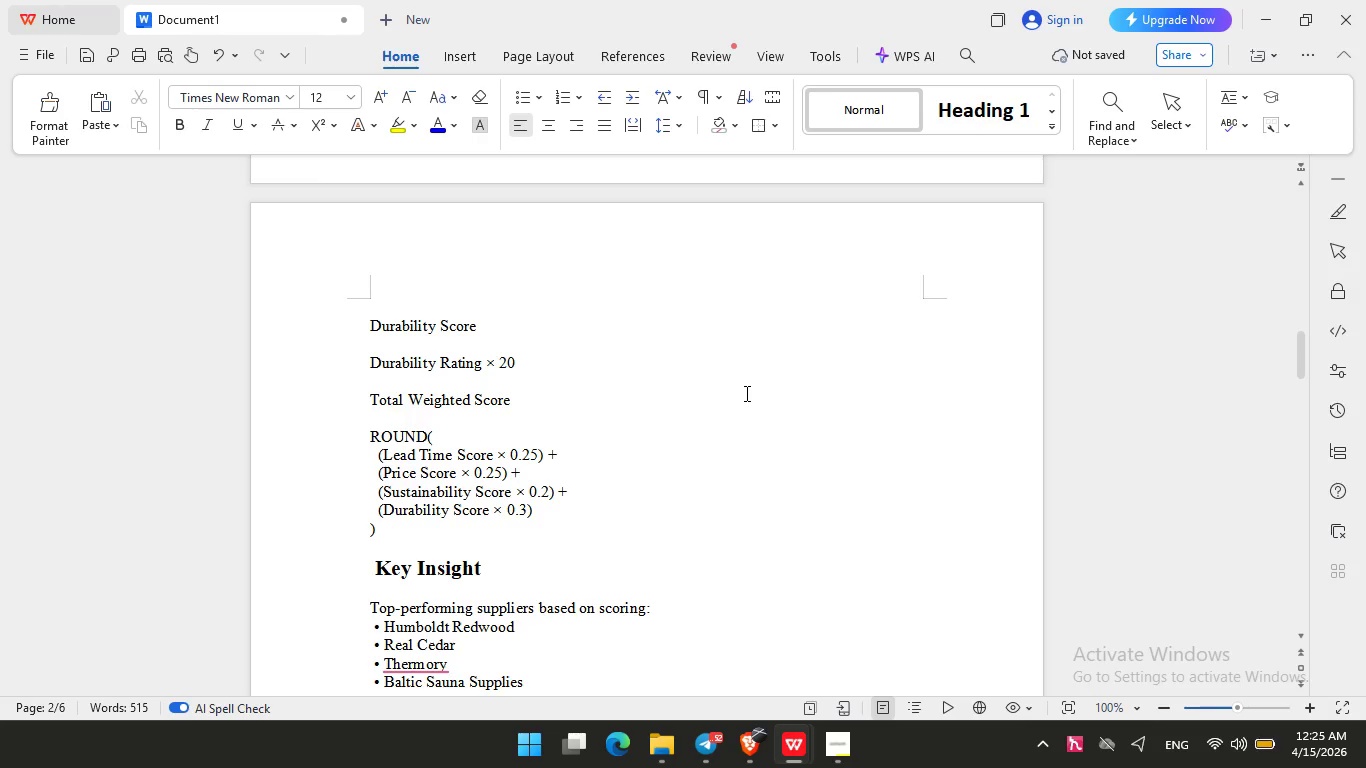 
wait(33.79)
 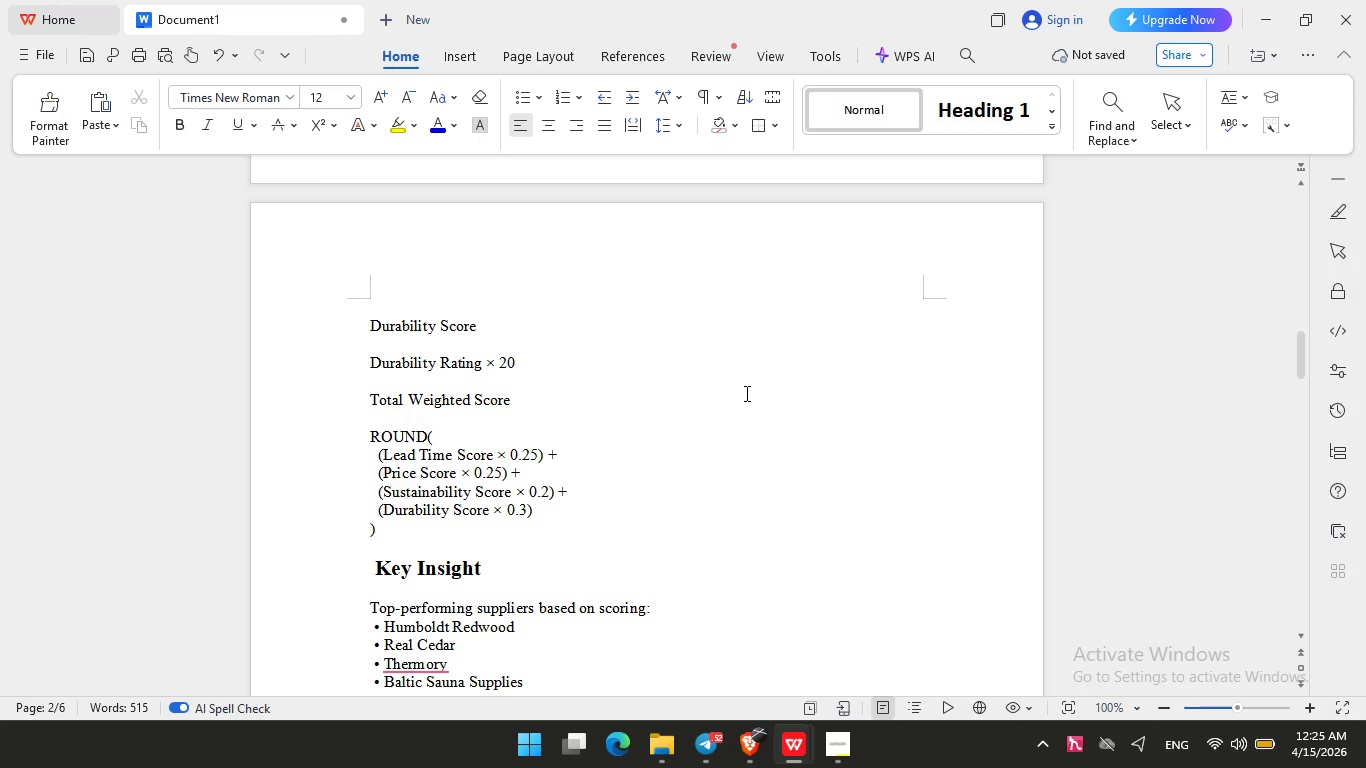 
scroll: coordinate [740, 373], scroll_direction: down, amount: 2.0
 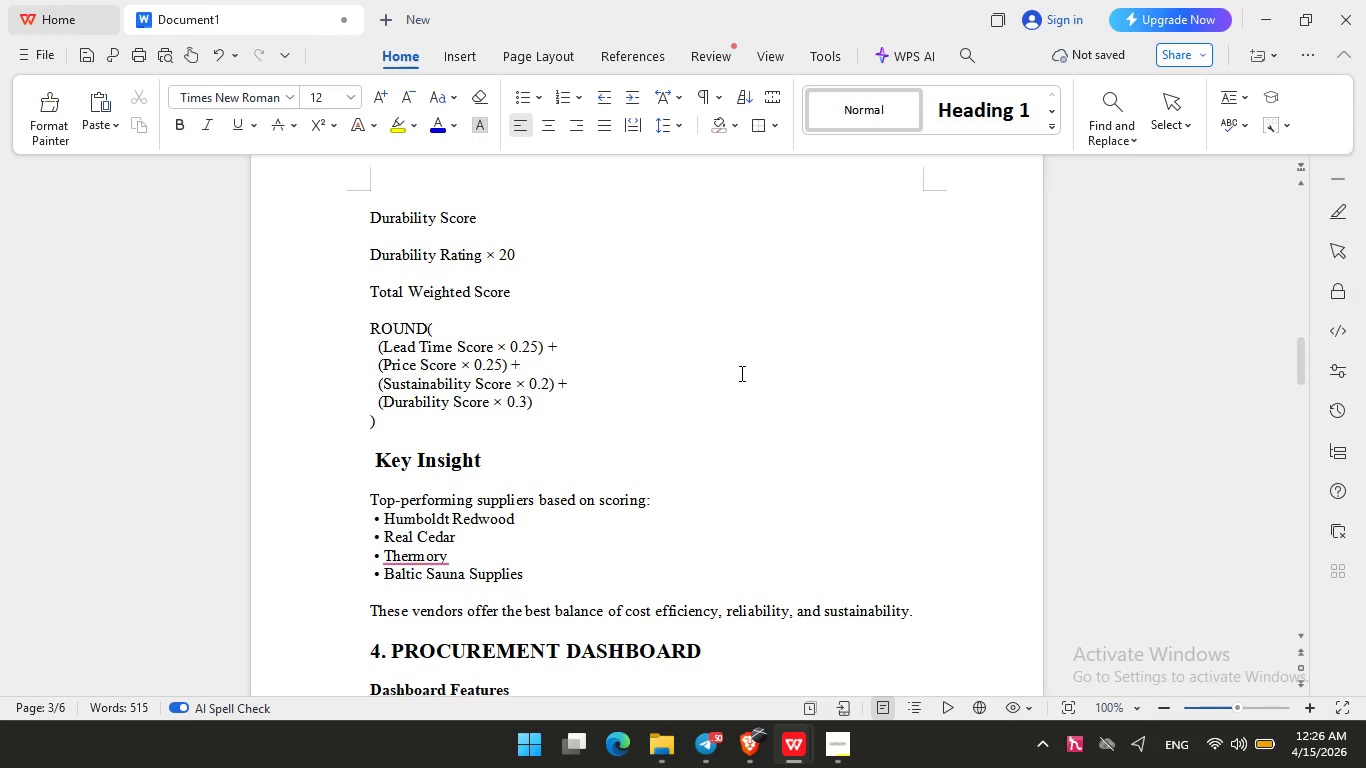 
wait(82.02)
 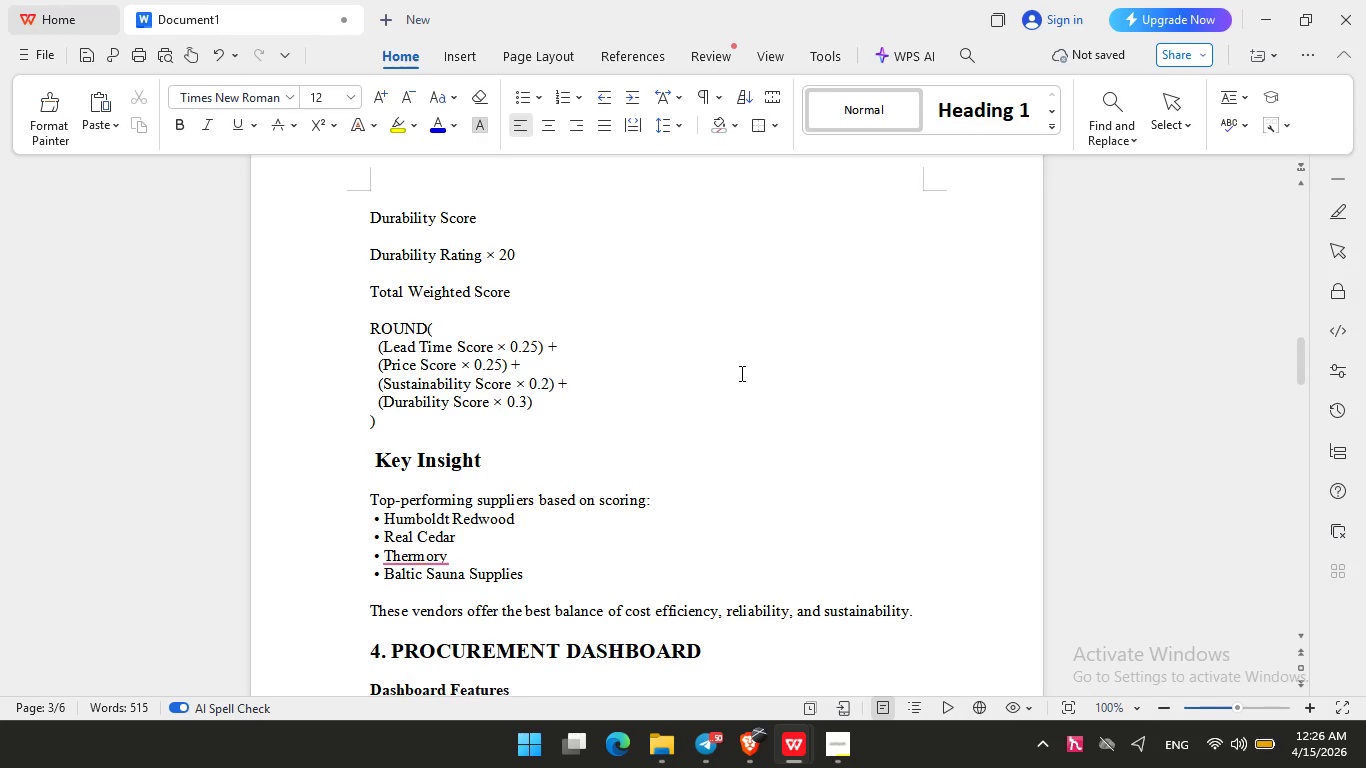 
scroll: coordinate [730, 365], scroll_direction: down, amount: 7.0
 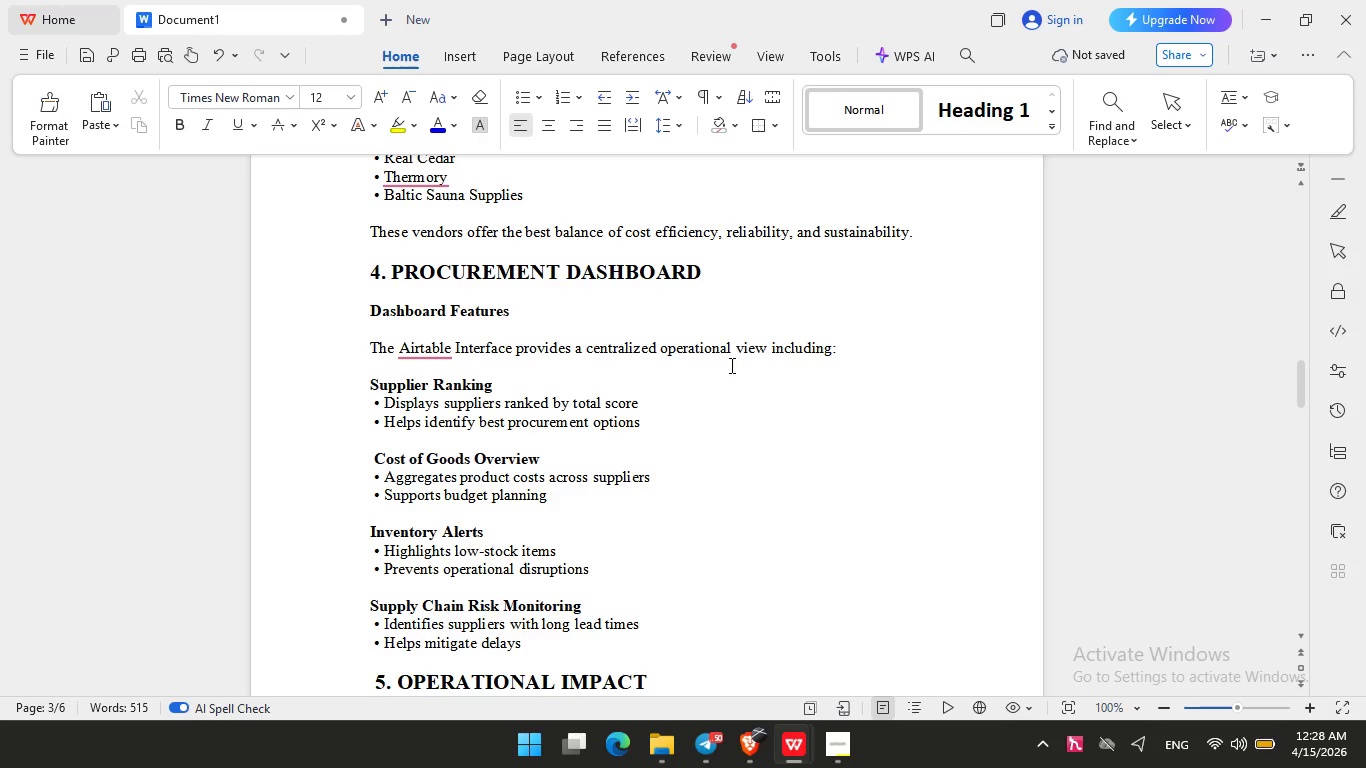 
wait(105.07)
 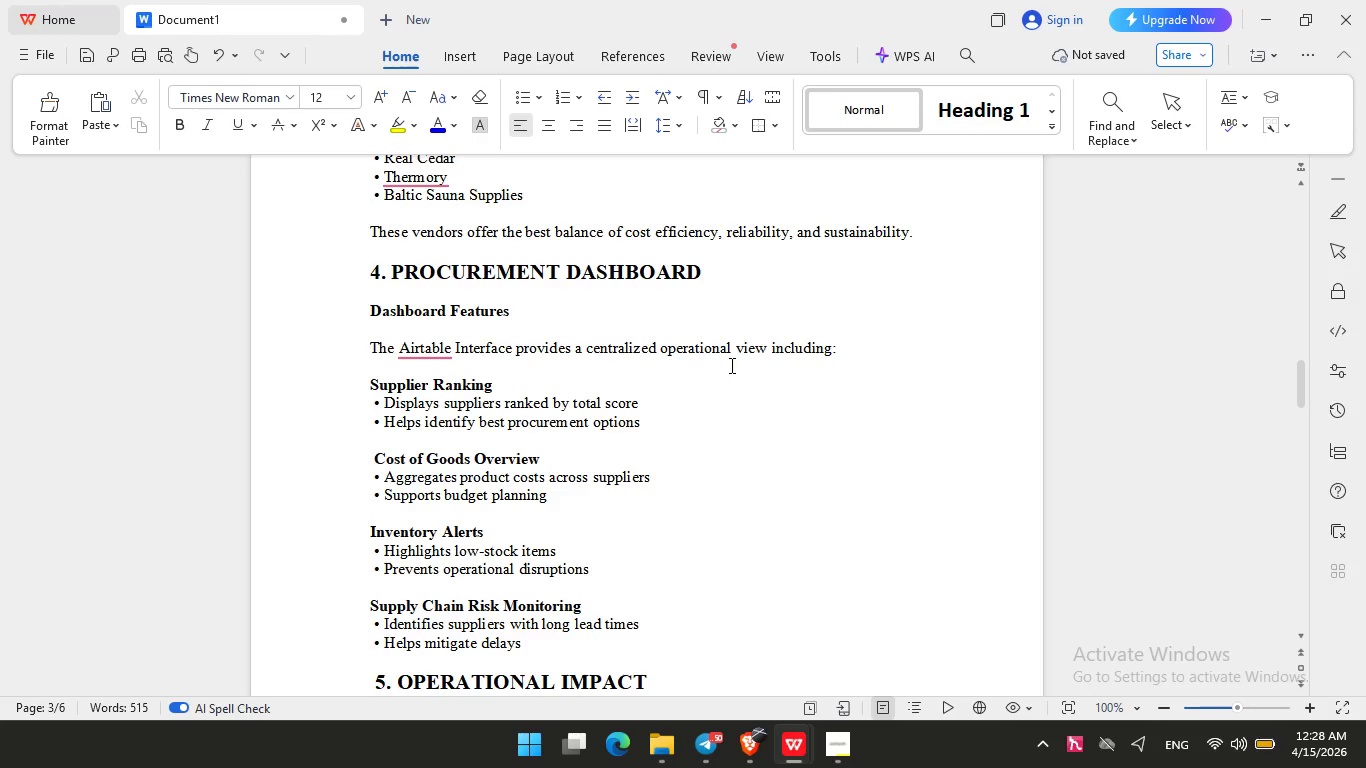 
scroll: coordinate [637, 386], scroll_direction: down, amount: 13.0
 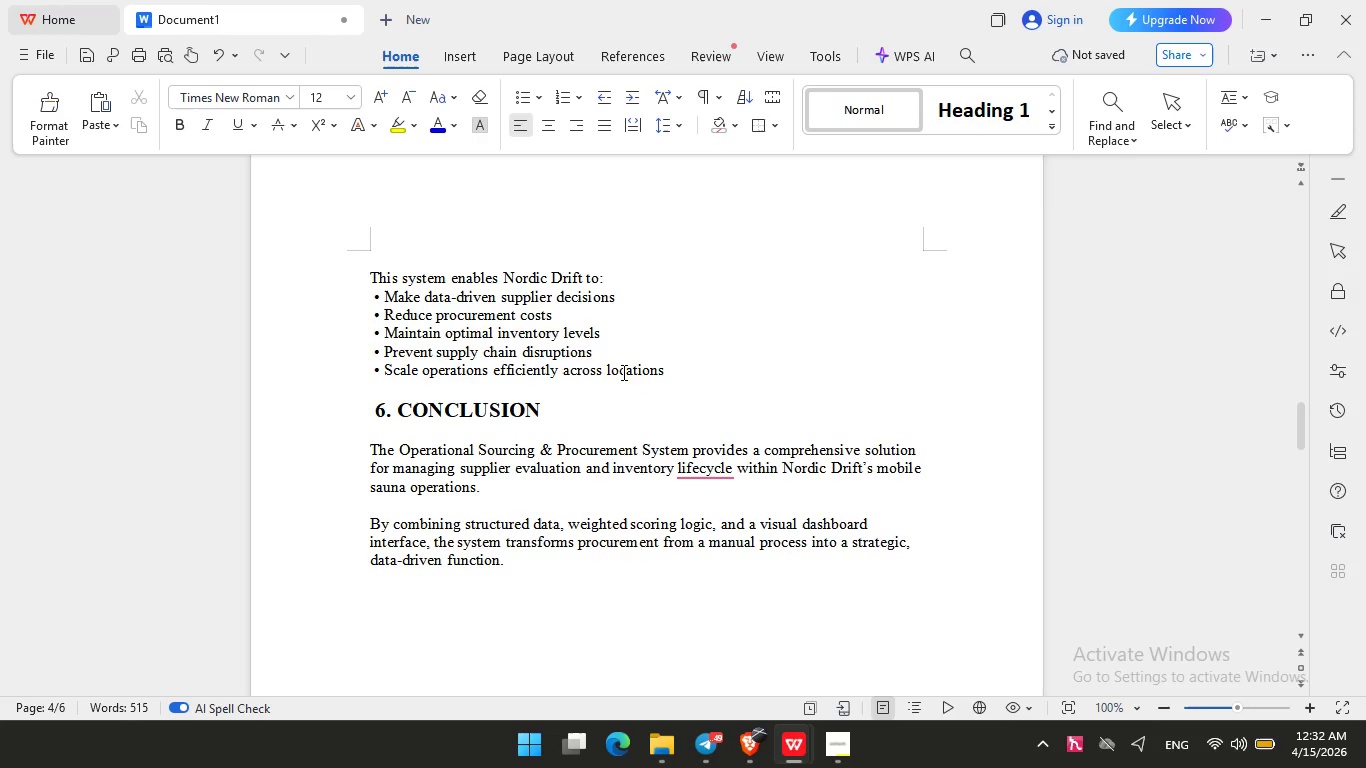 
wait(252.59)
 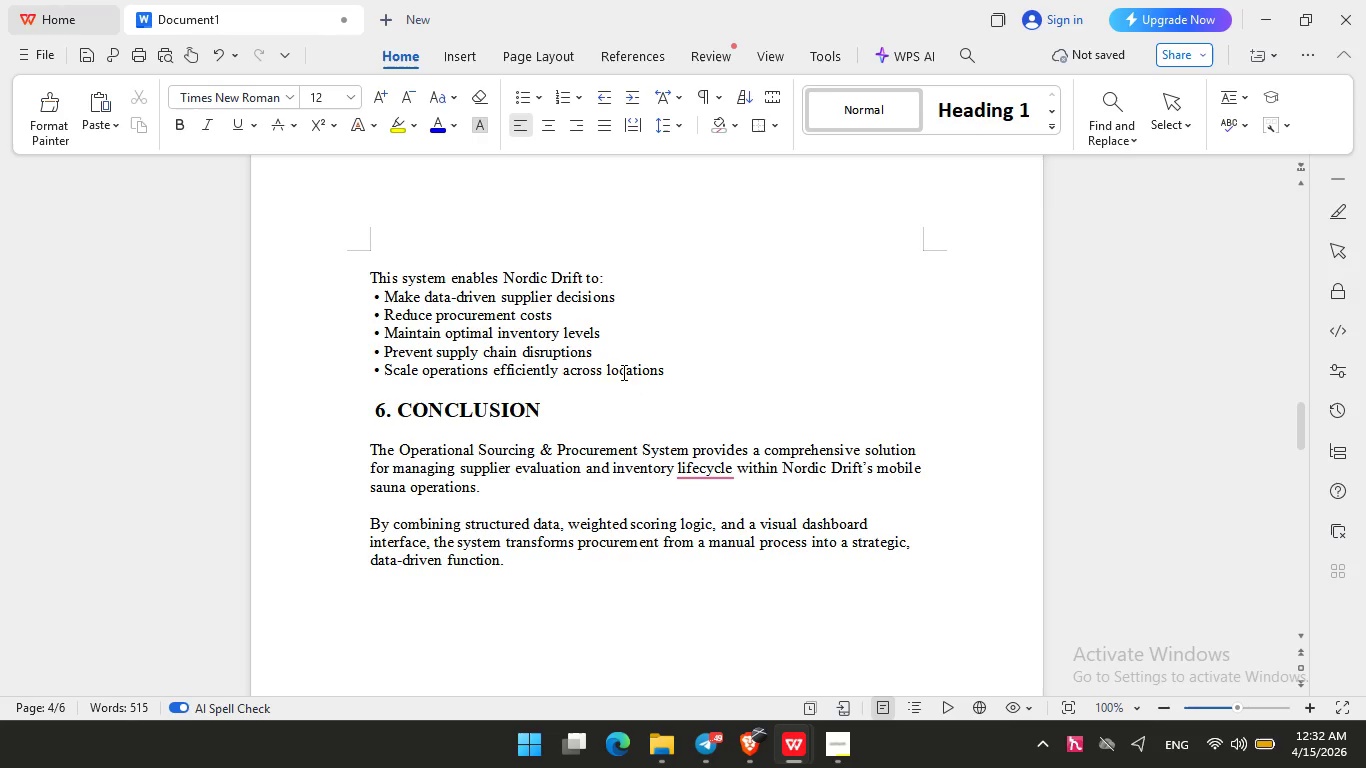 
scroll: coordinate [657, 347], scroll_direction: down, amount: 45.0
 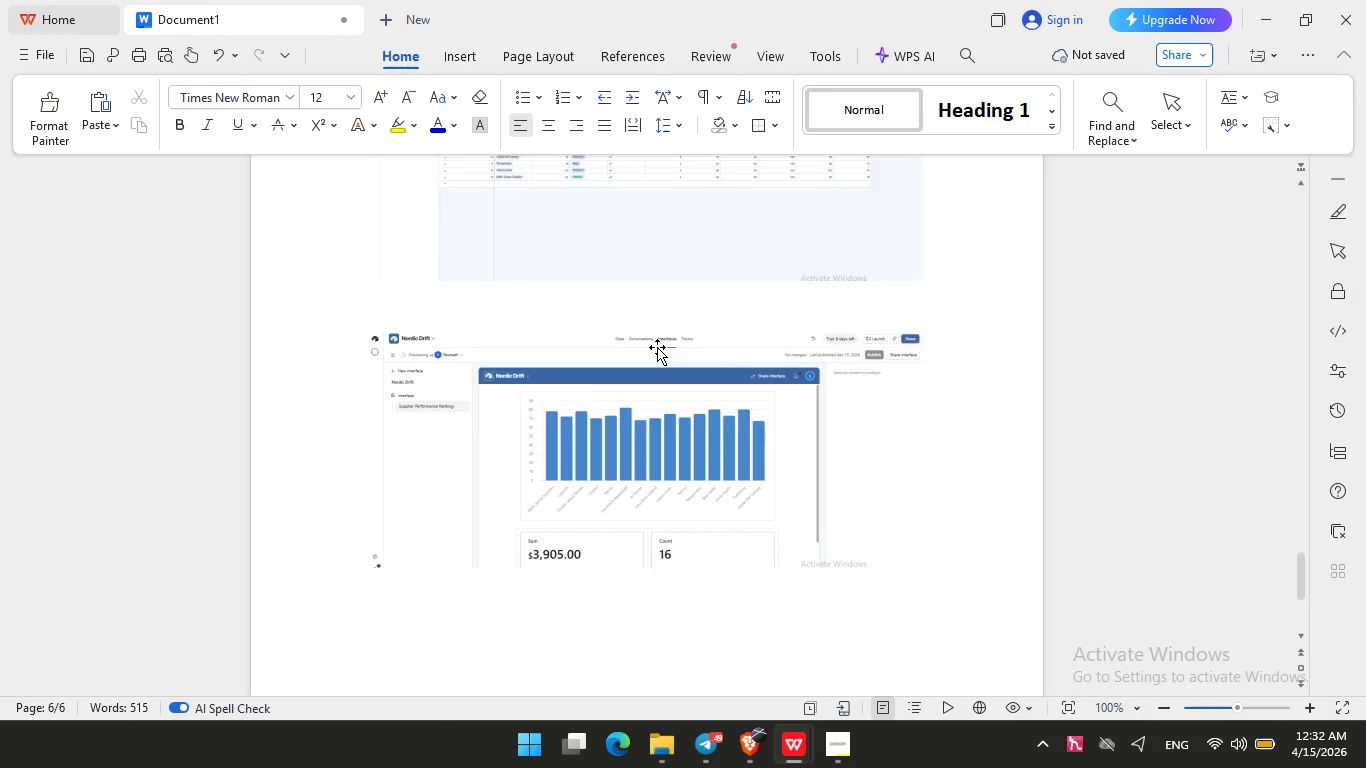 
scroll: coordinate [657, 350], scroll_direction: none, amount: 0.0
 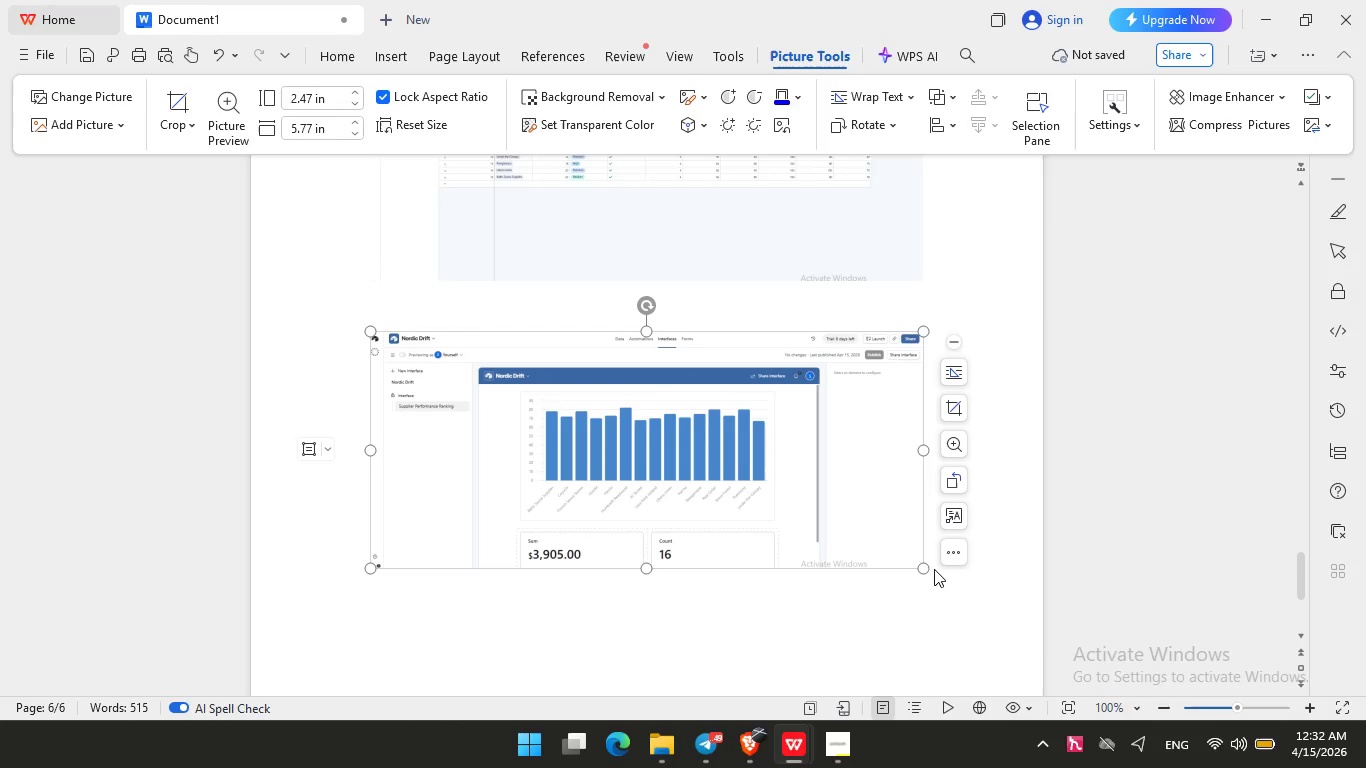 
left_click_drag(start_coordinate=[925, 567], to_coordinate=[954, 617])
 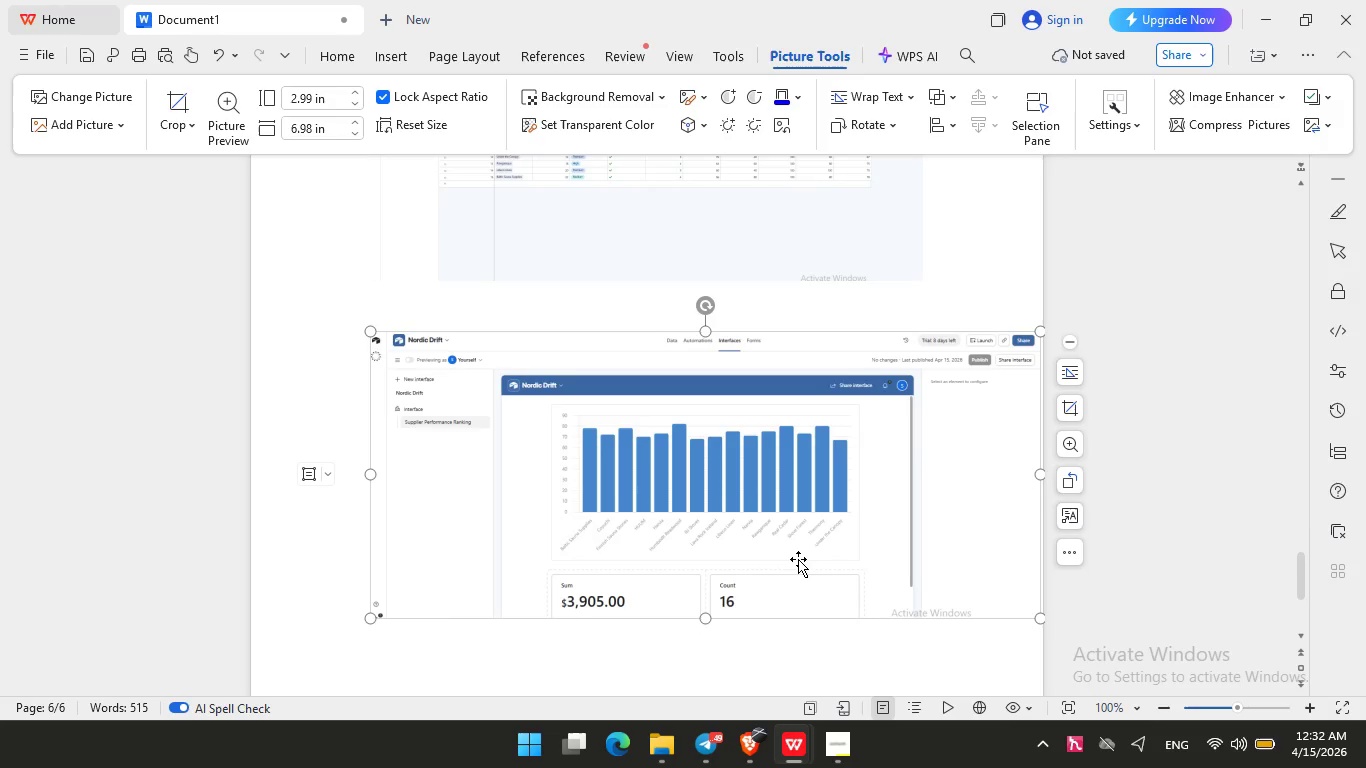 
scroll: coordinate [798, 559], scroll_direction: down, amount: 3.0
 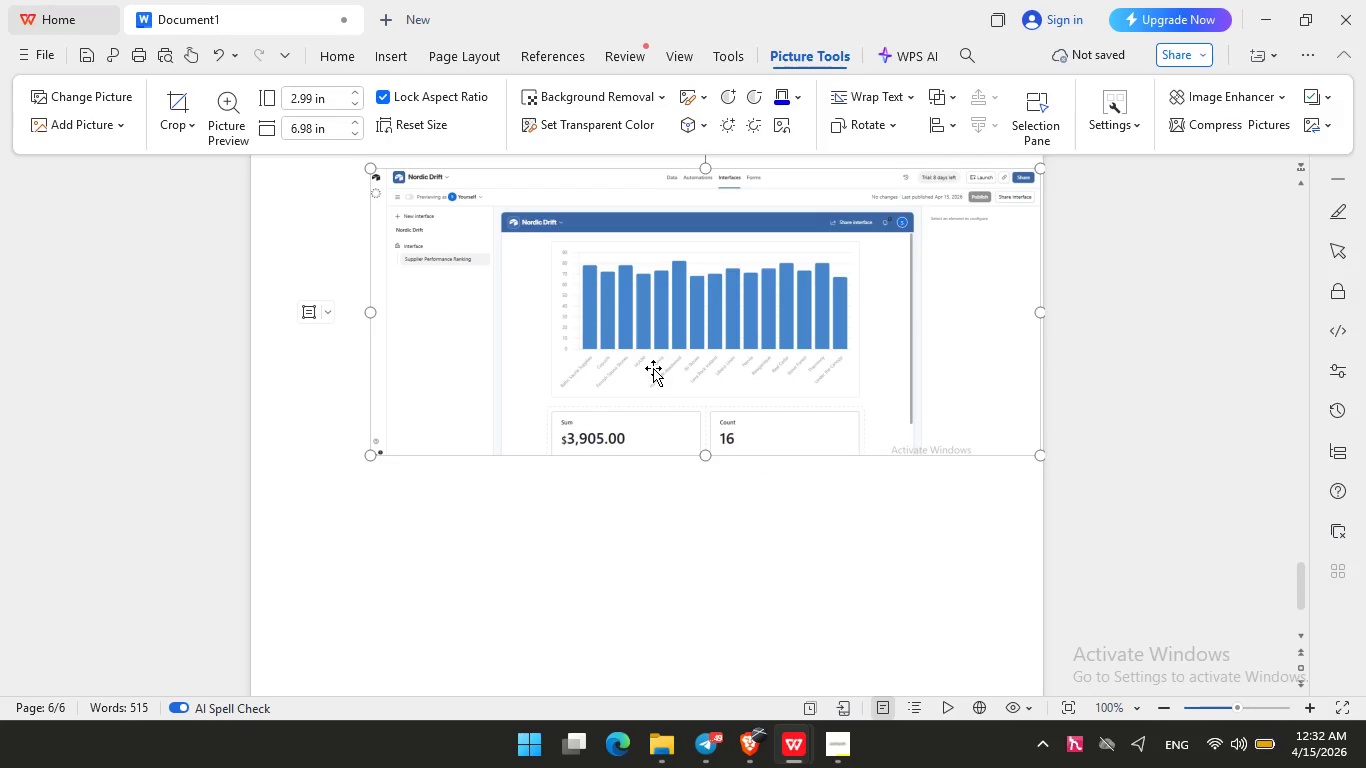 
left_click_drag(start_coordinate=[653, 368], to_coordinate=[522, 483])
 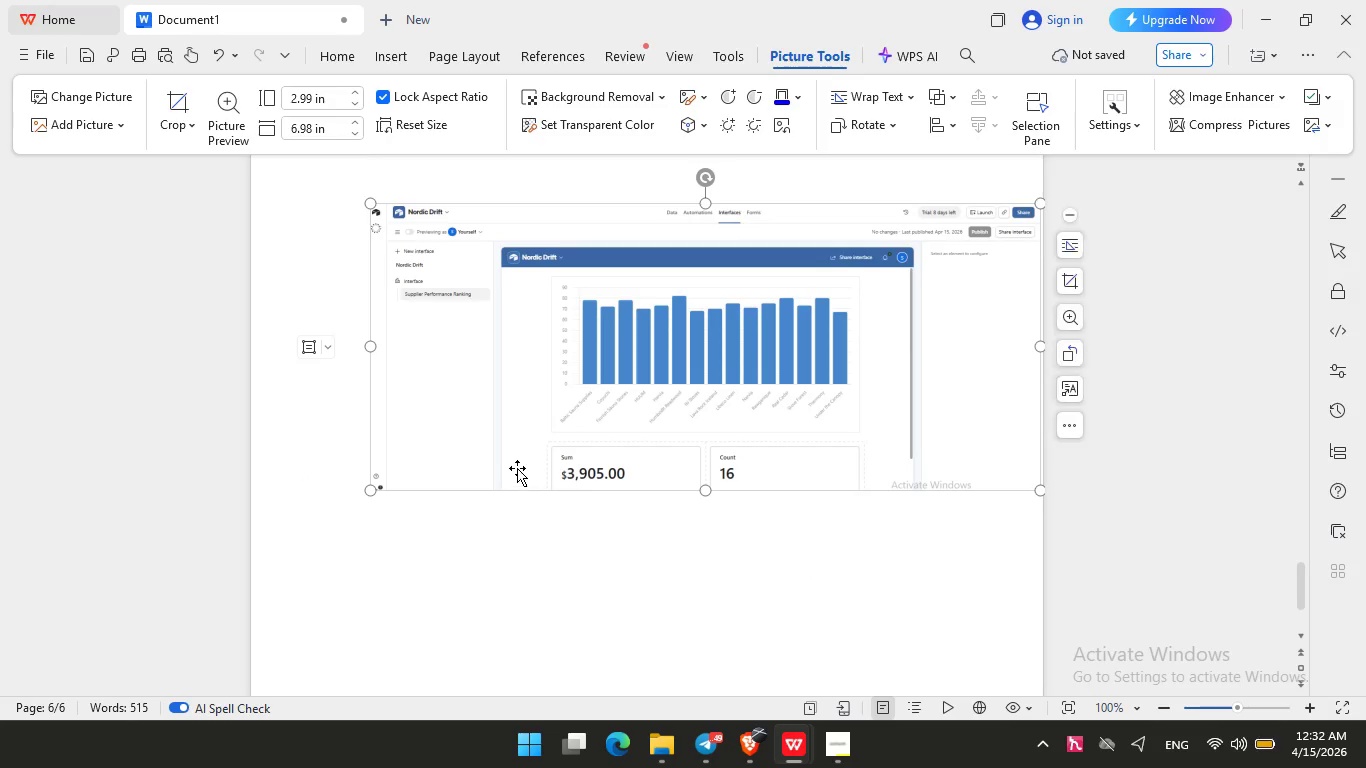 
left_click([552, 361])
 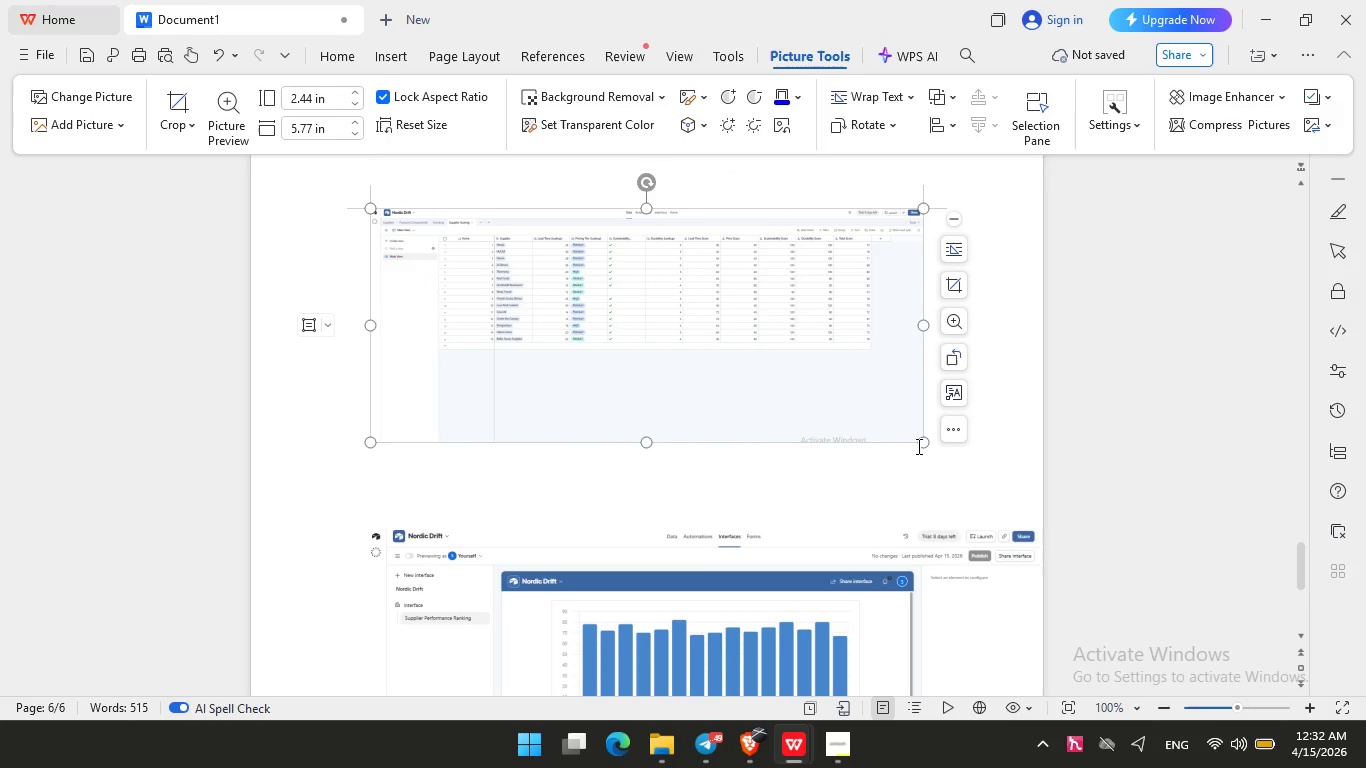 
scroll: coordinate [517, 468], scroll_direction: up, amount: 6.0
 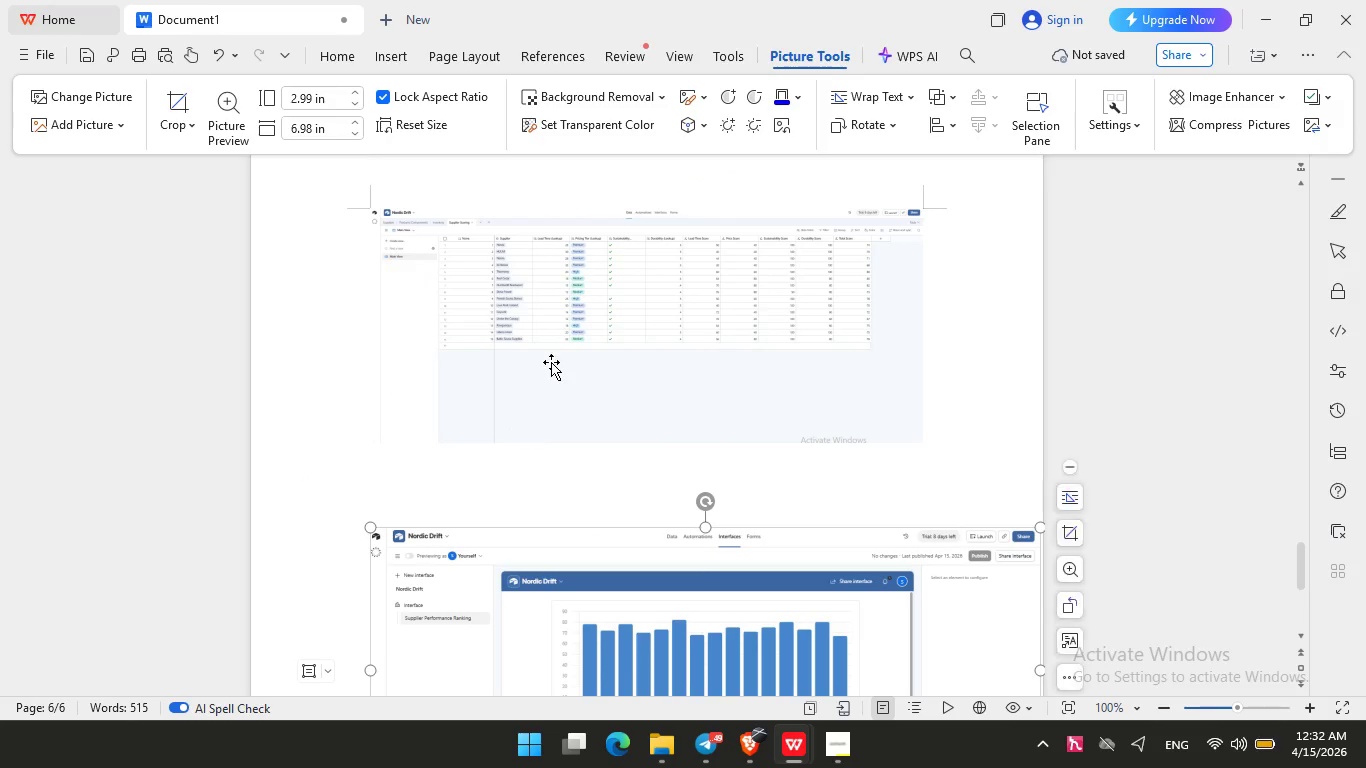 
left_click_drag(start_coordinate=[925, 443], to_coordinate=[955, 492])
 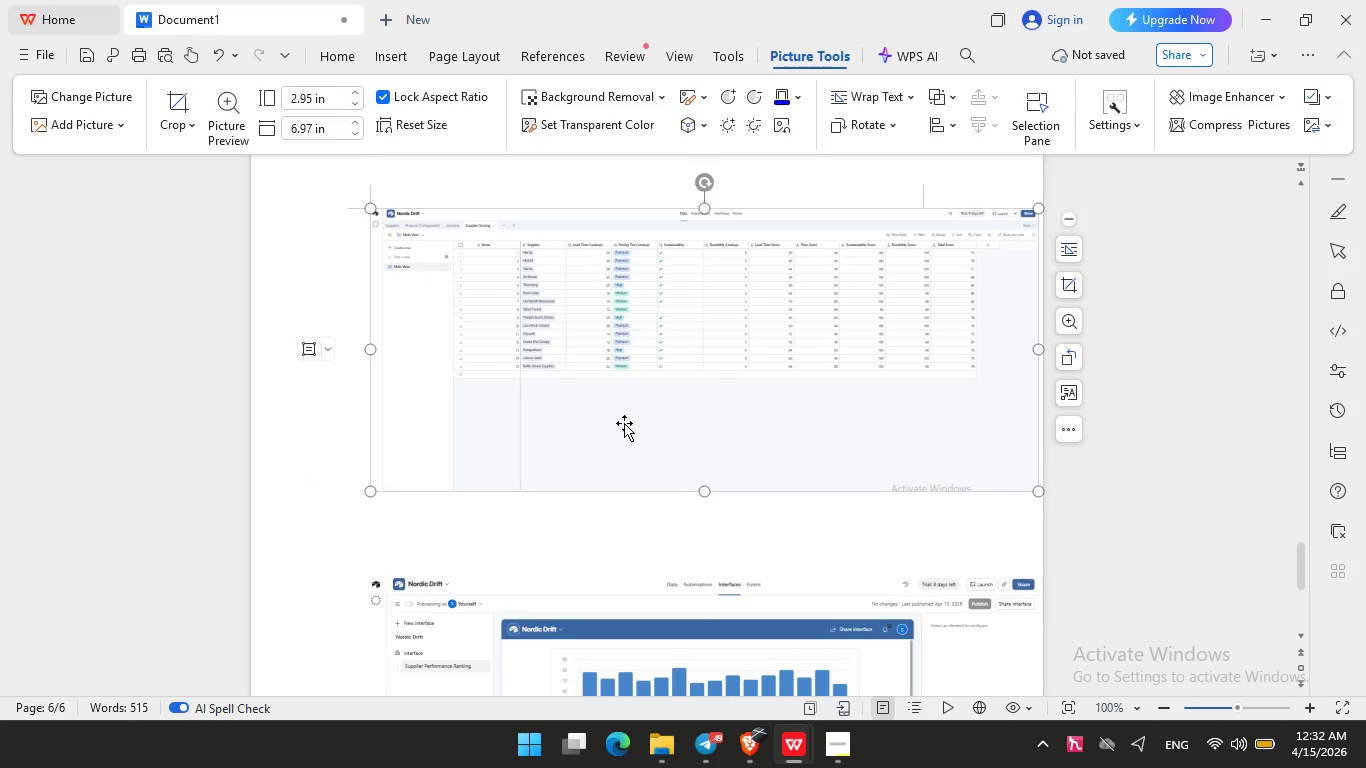 
left_click_drag(start_coordinate=[616, 382], to_coordinate=[331, 371])
 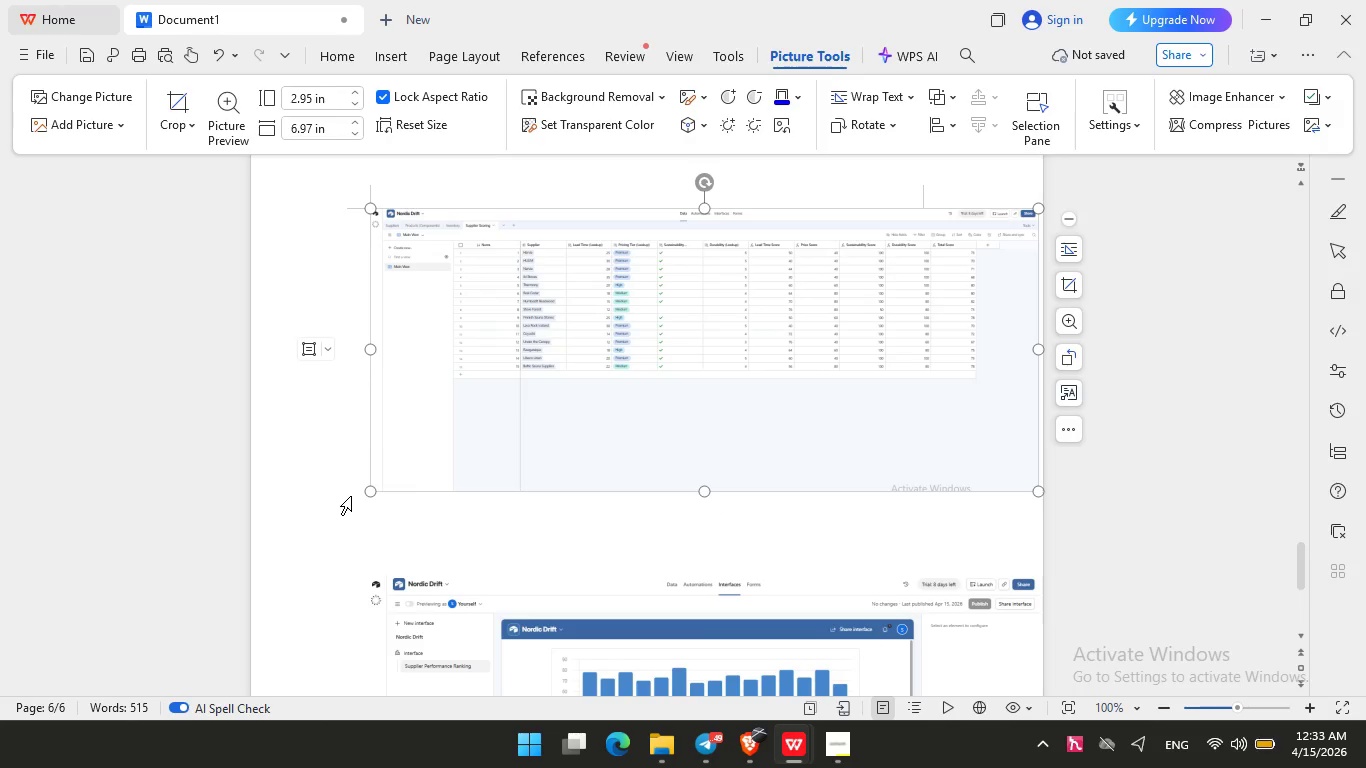 
left_click_drag(start_coordinate=[368, 490], to_coordinate=[280, 511])
 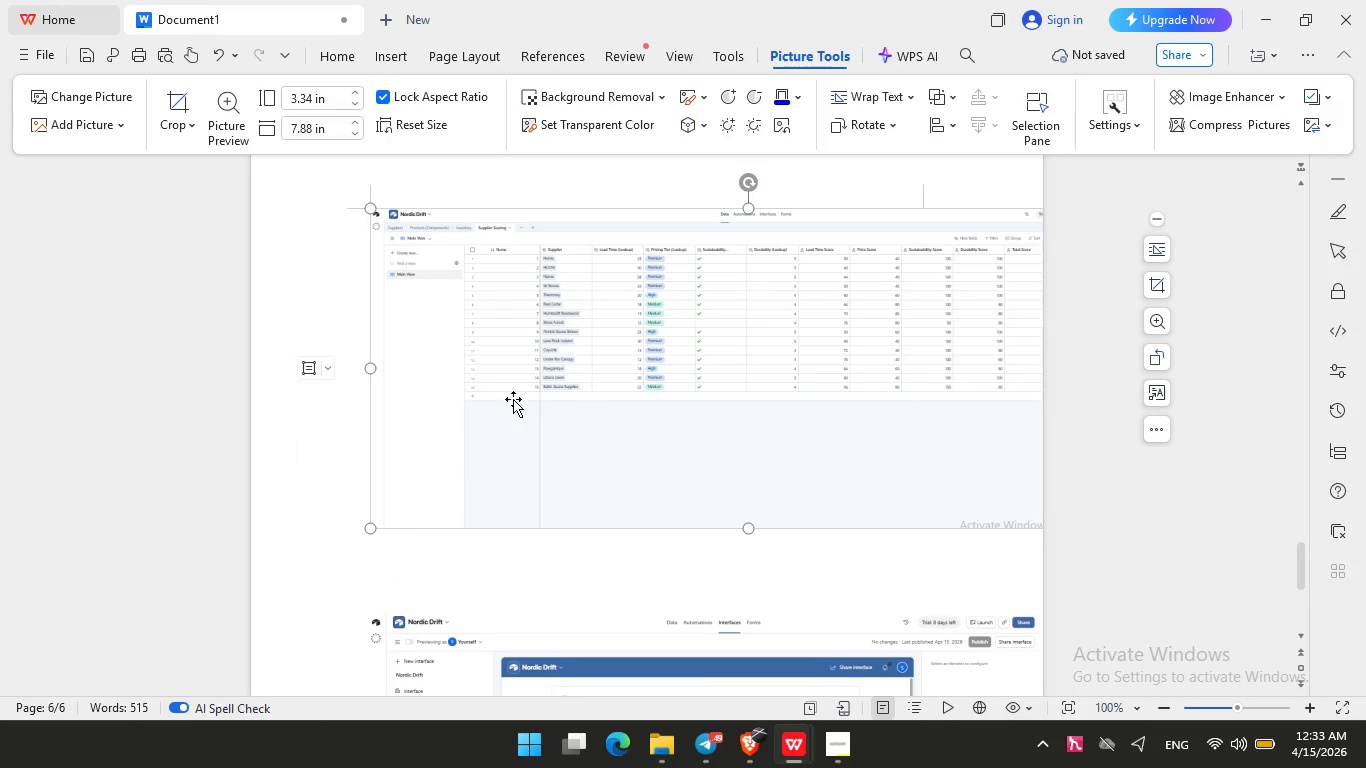 
left_click_drag(start_coordinate=[516, 352], to_coordinate=[459, 338])
 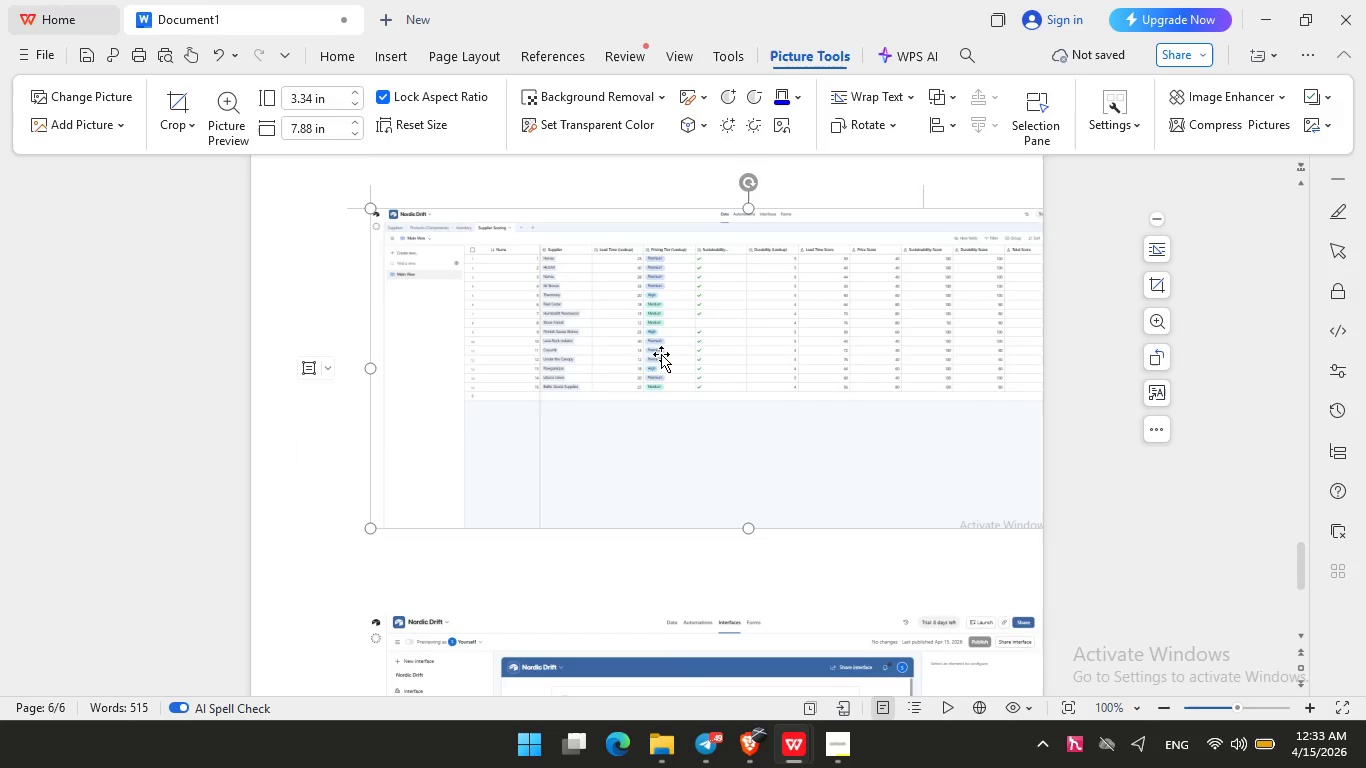 
scroll: coordinate [696, 426], scroll_direction: up, amount: 3.0
 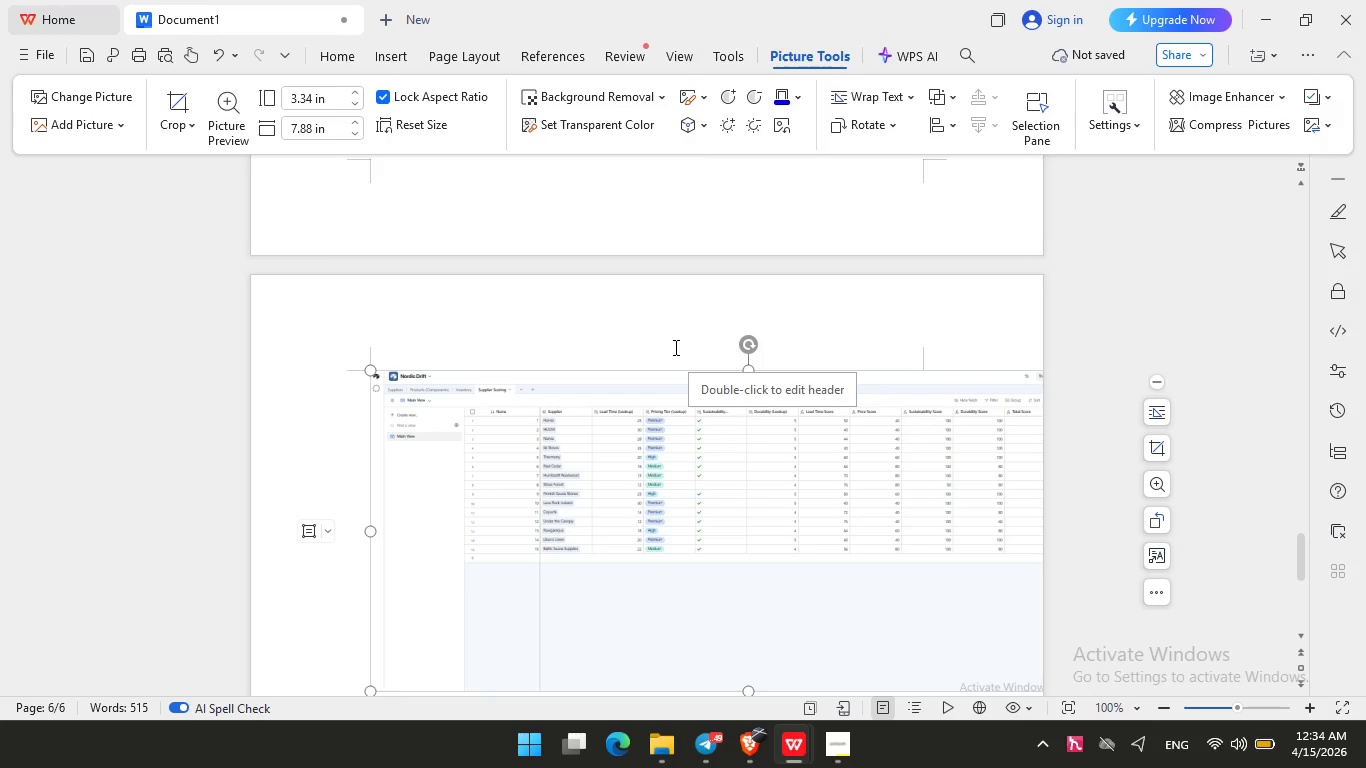 
wait(92.1)
 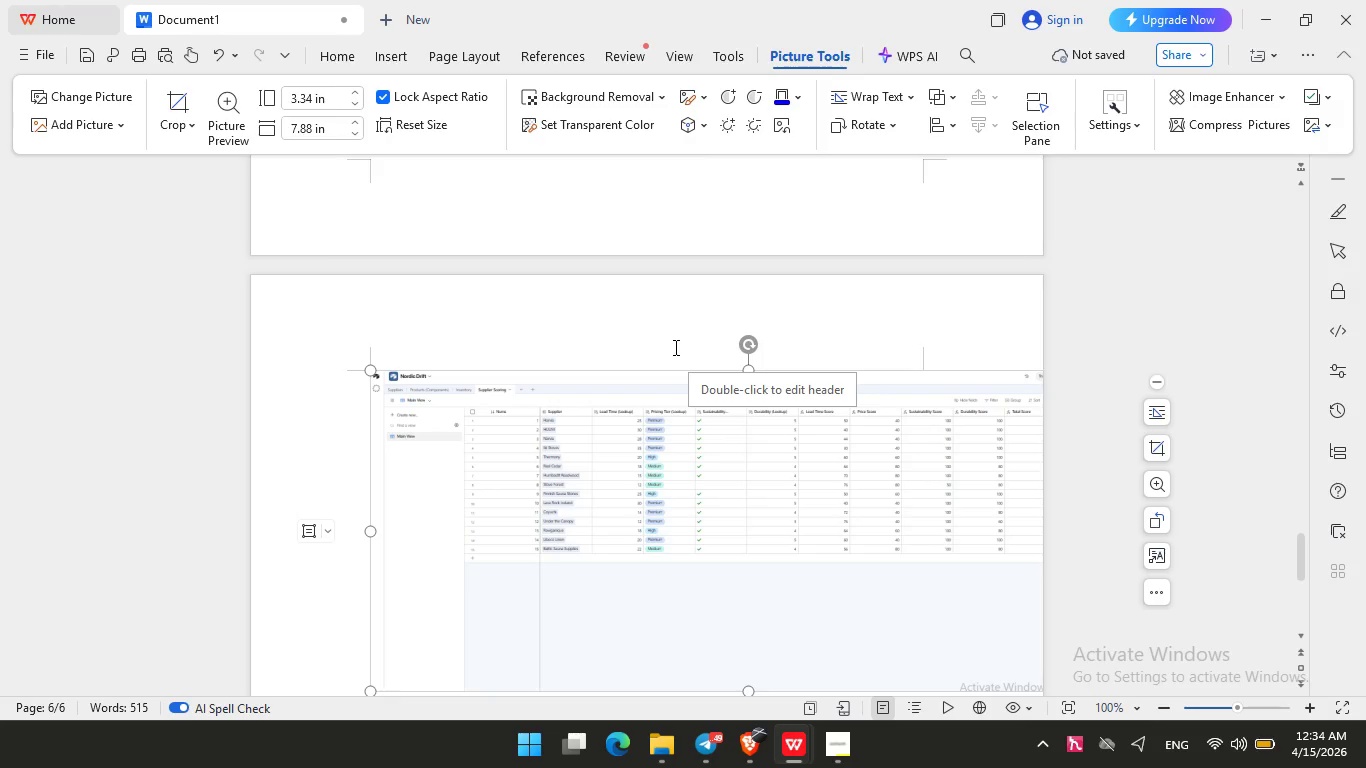 
left_click([759, 749])
 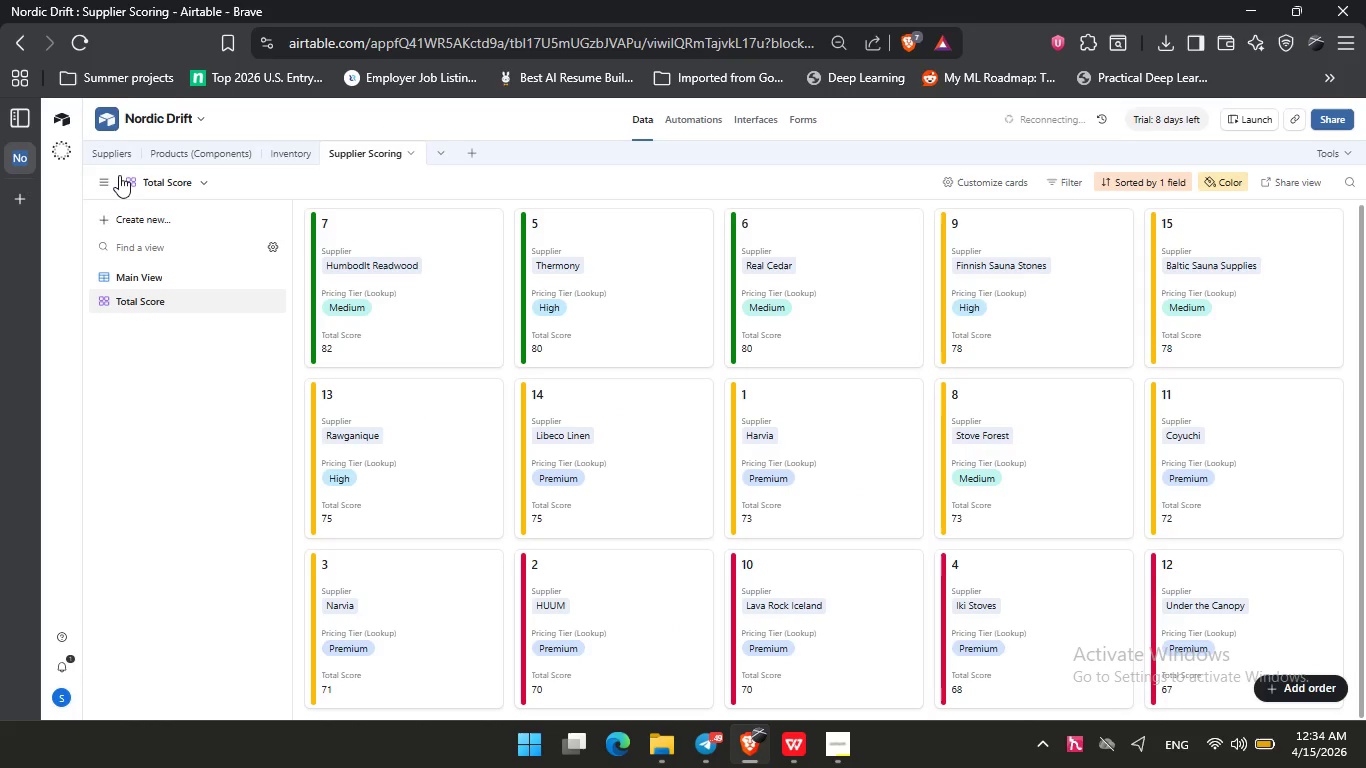 
left_click([118, 156])
 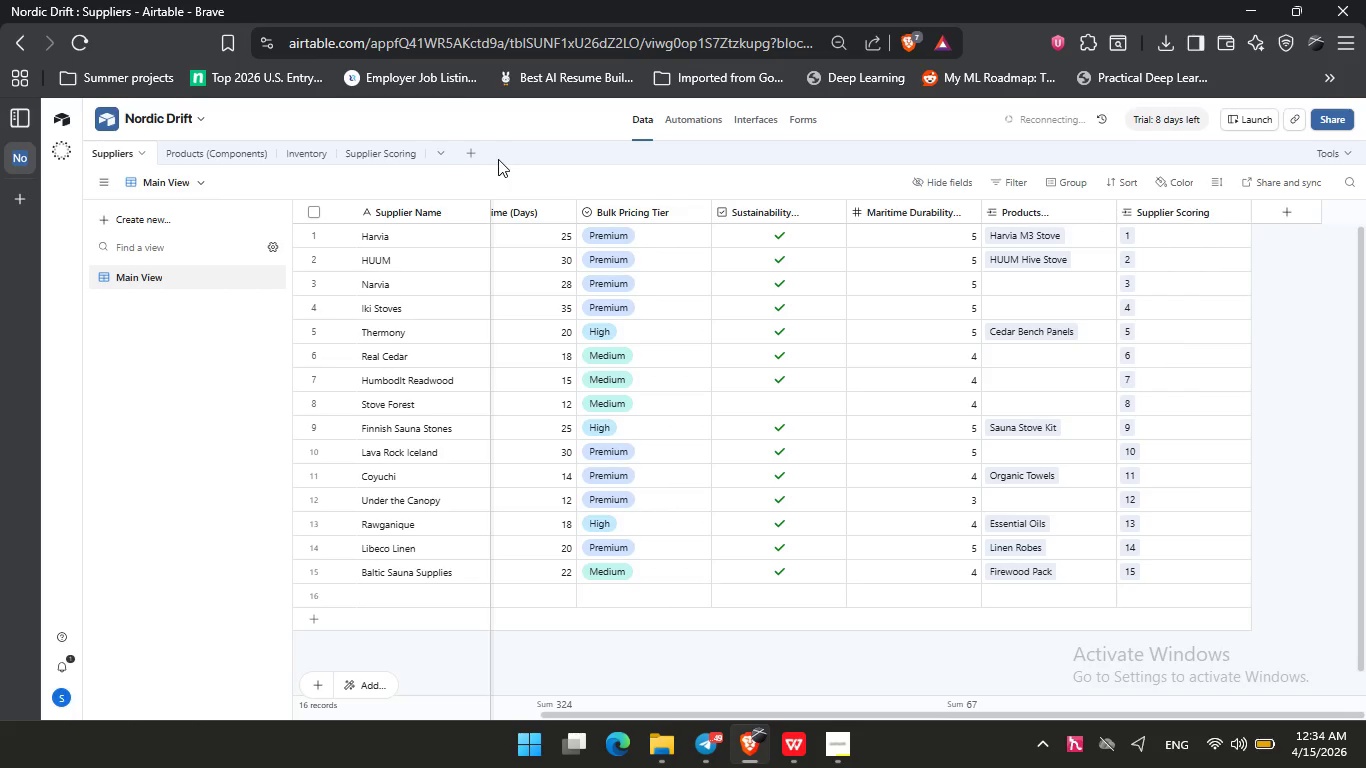 
left_click([751, 123])
 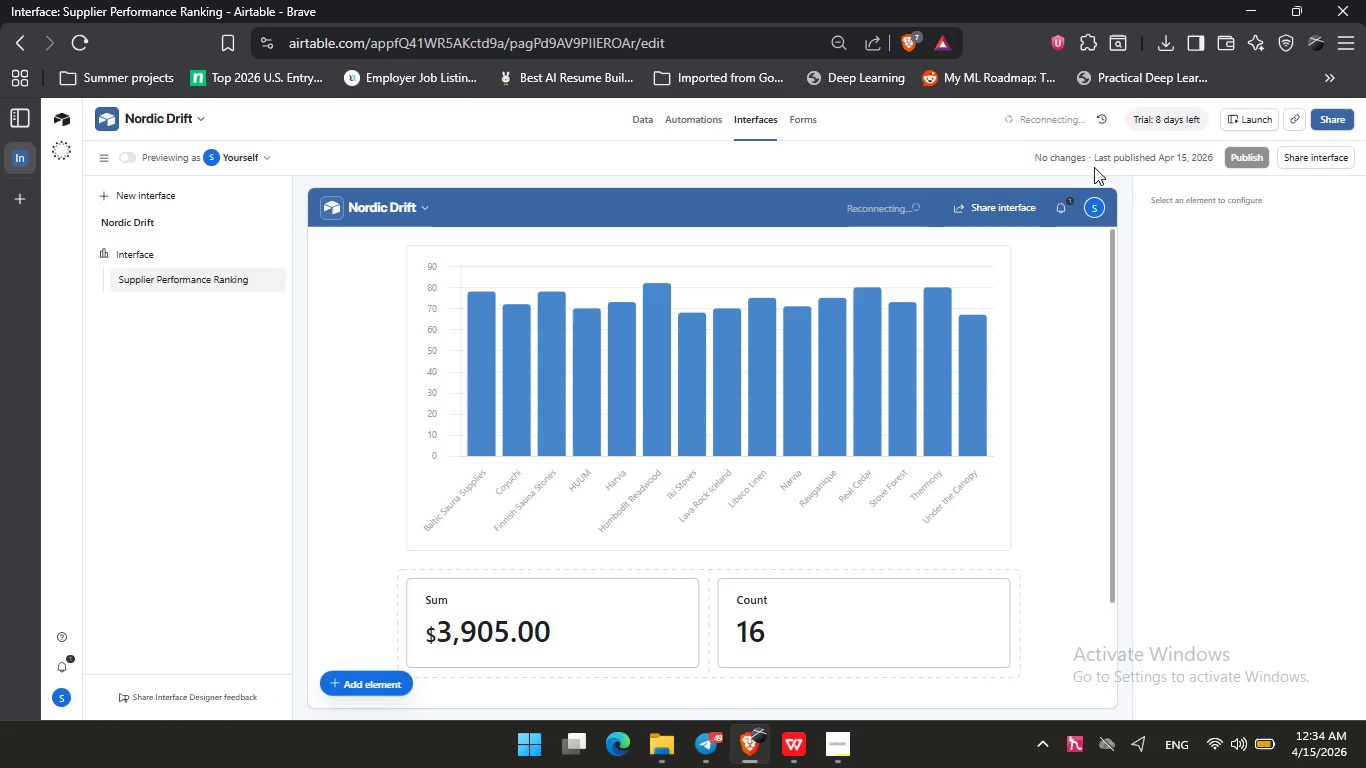 
wait(5.39)
 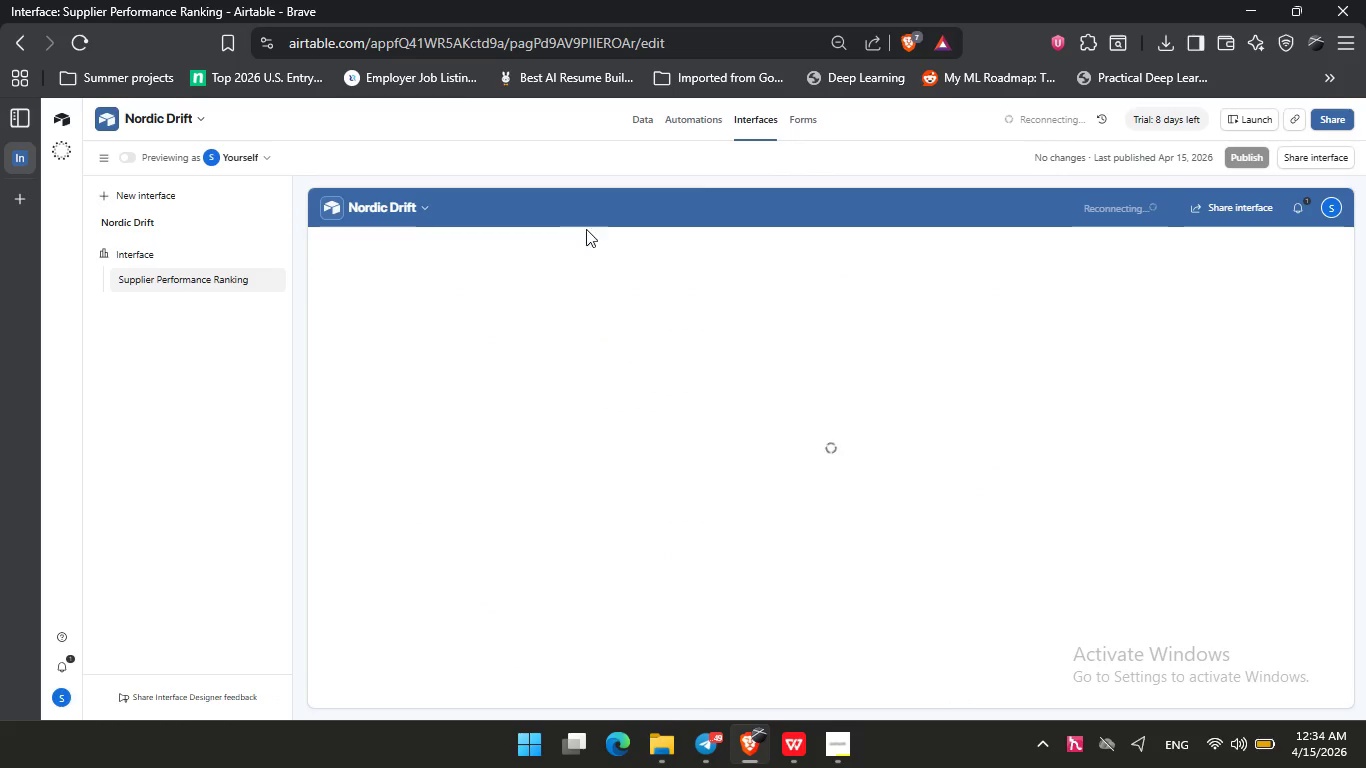 
left_click([1257, 160])
 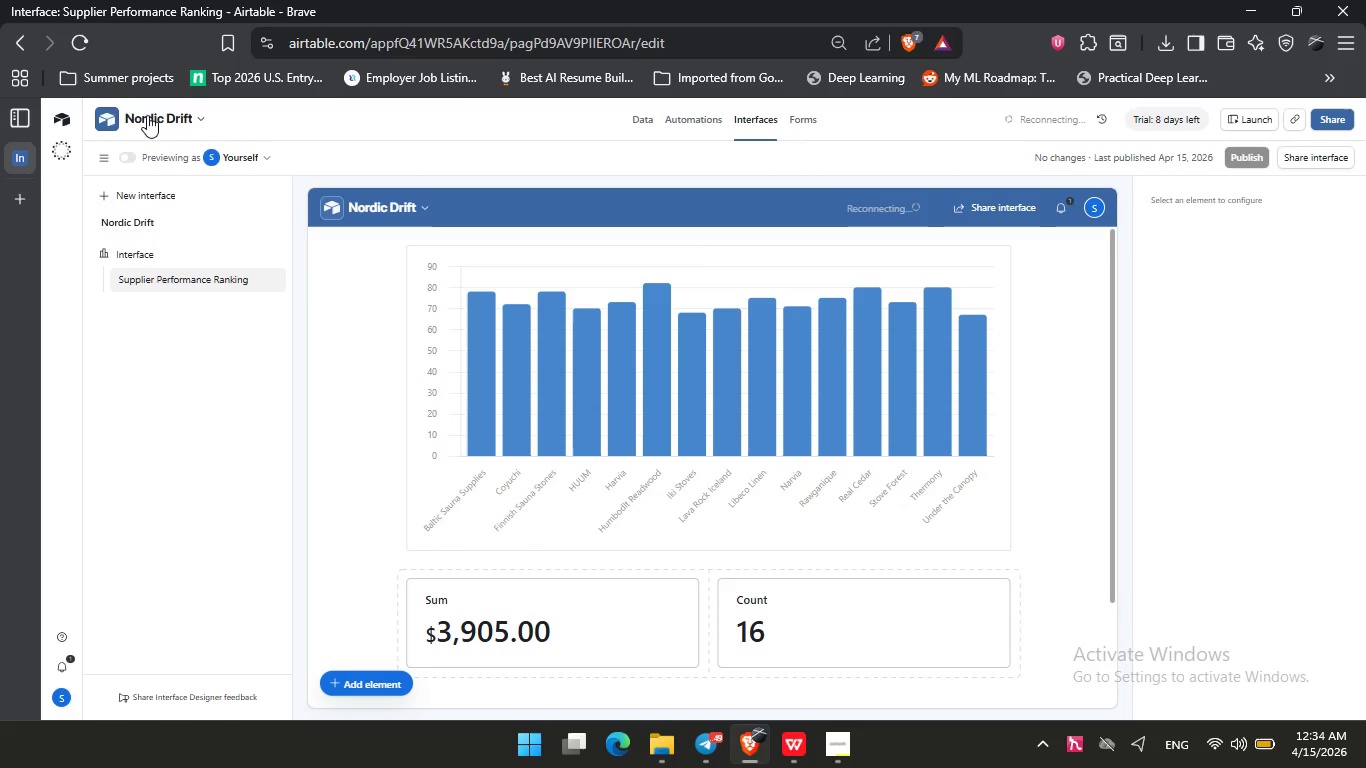 
left_click([651, 117])
 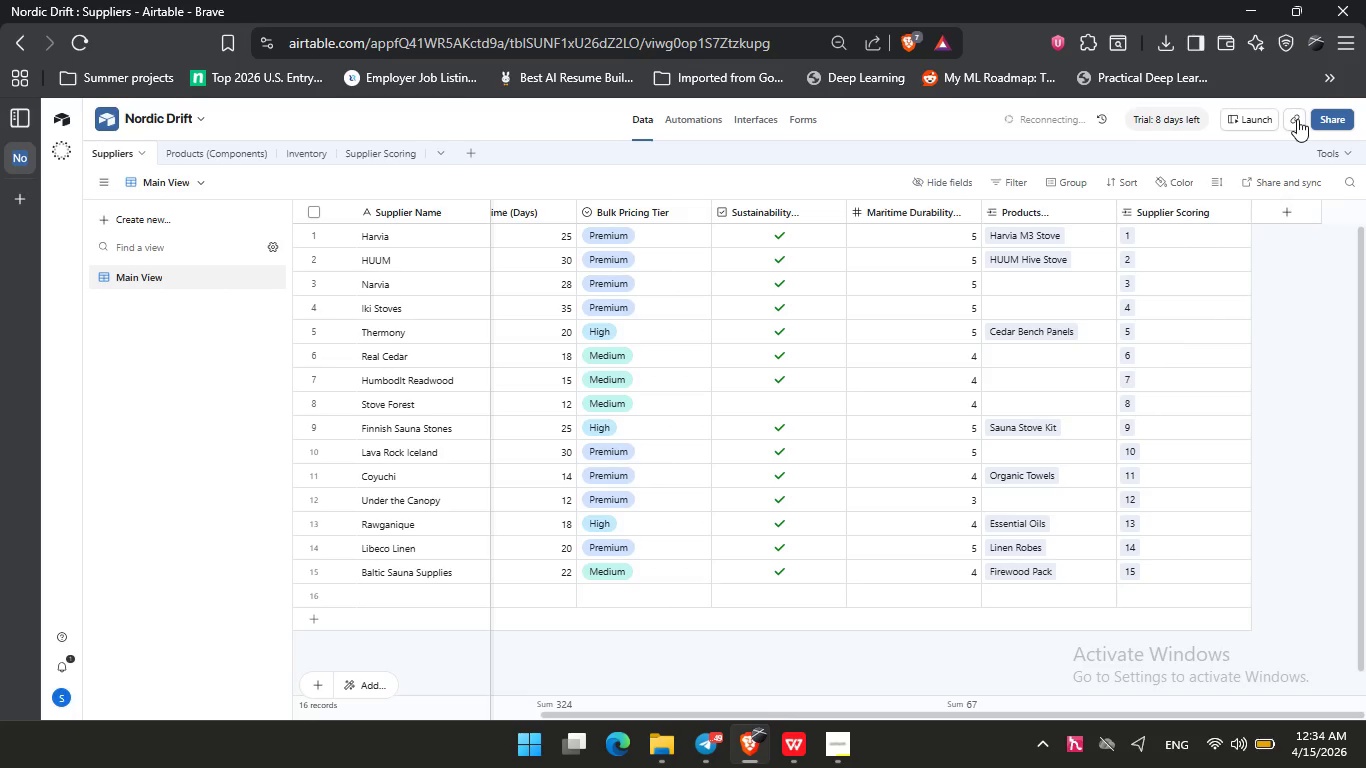 
left_click([1293, 119])
 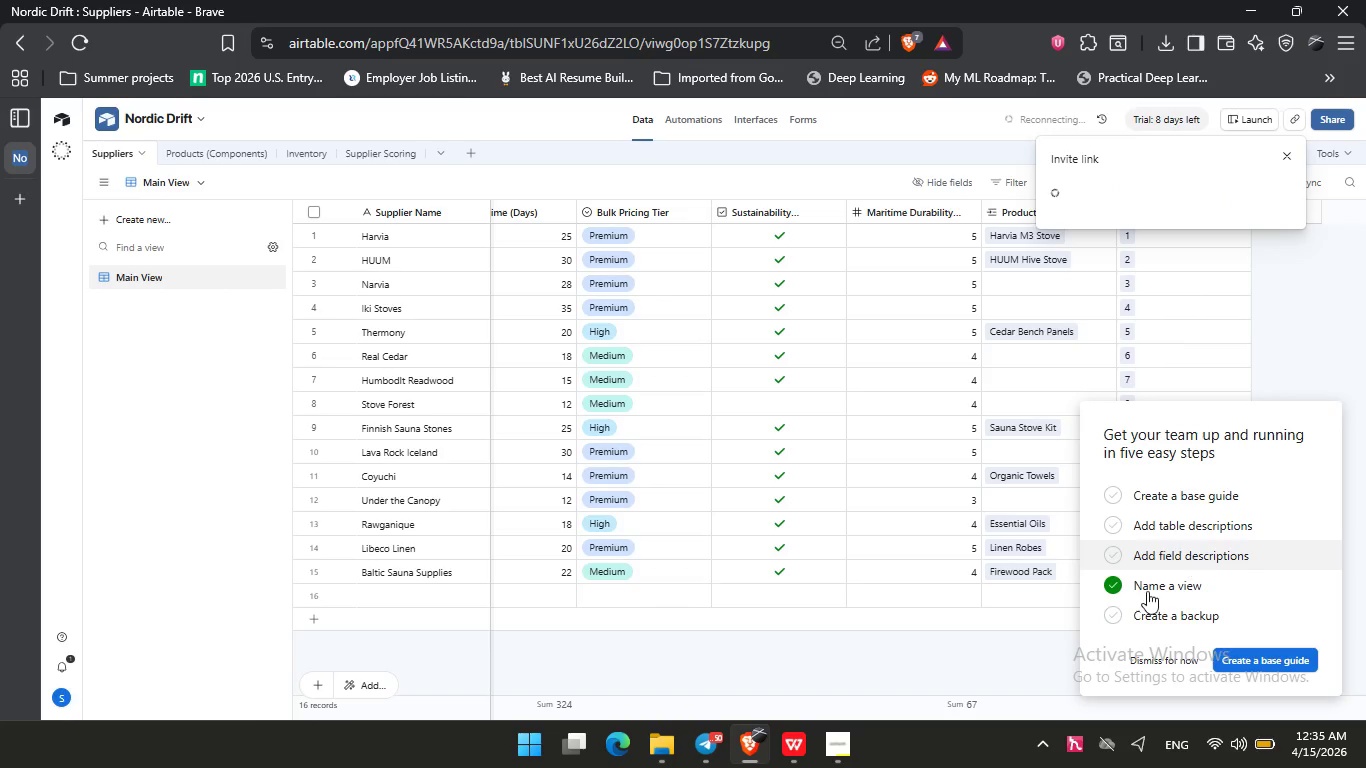 
left_click([1177, 657])
 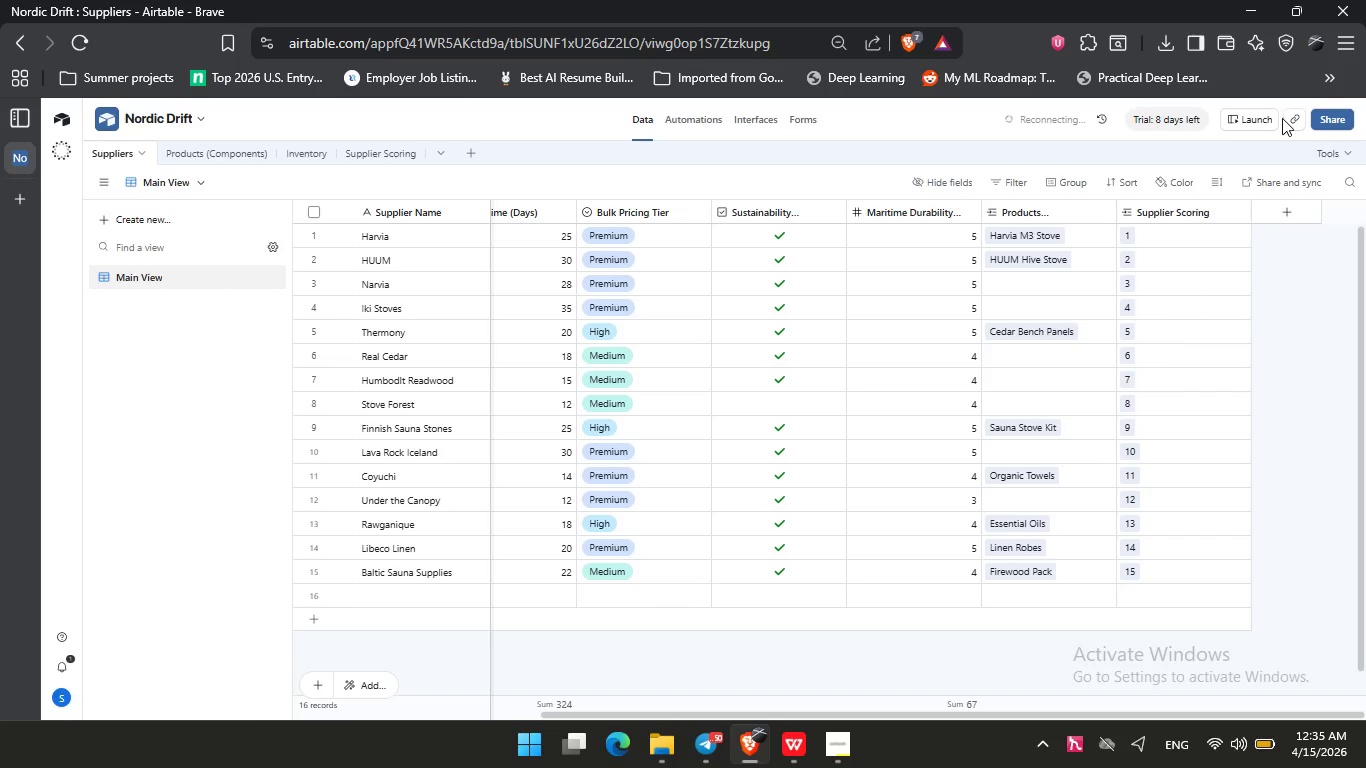 
double_click([1293, 120])
 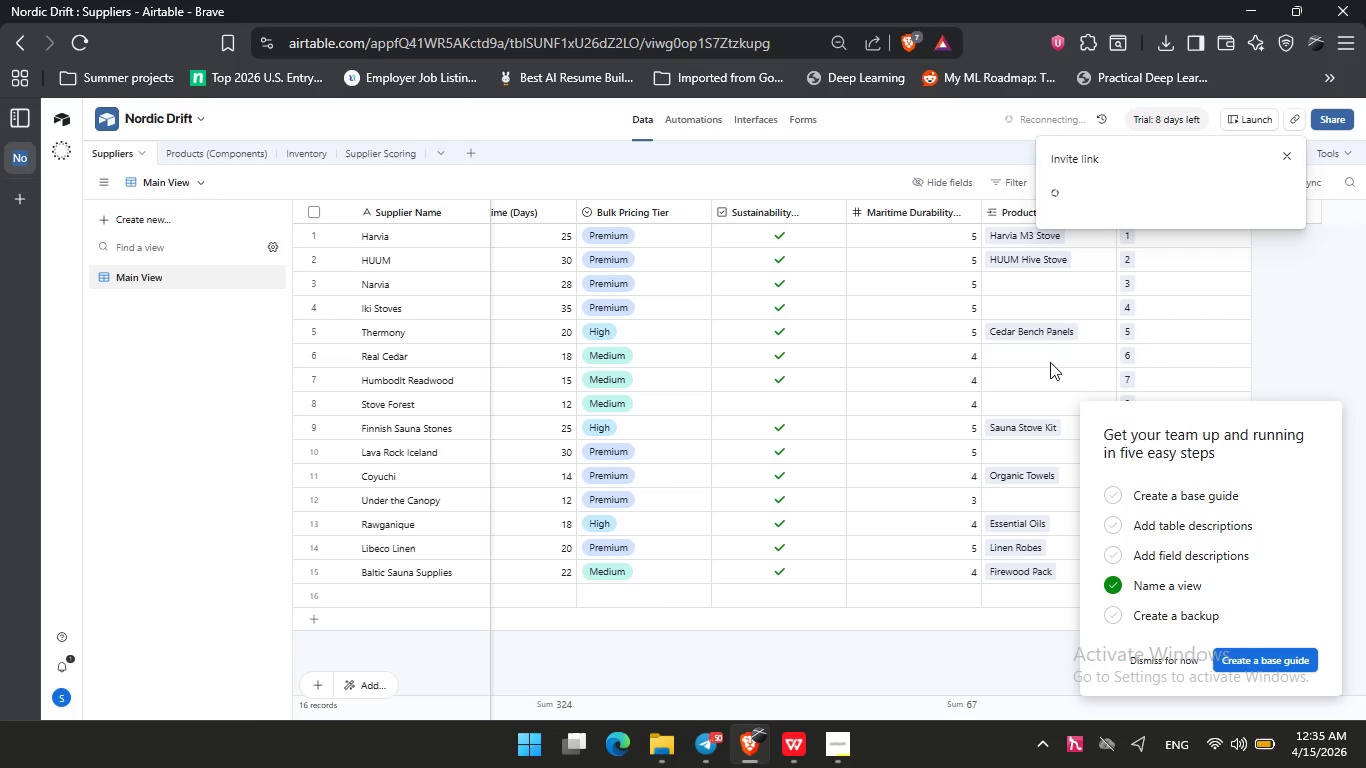 
left_click([842, 739])